 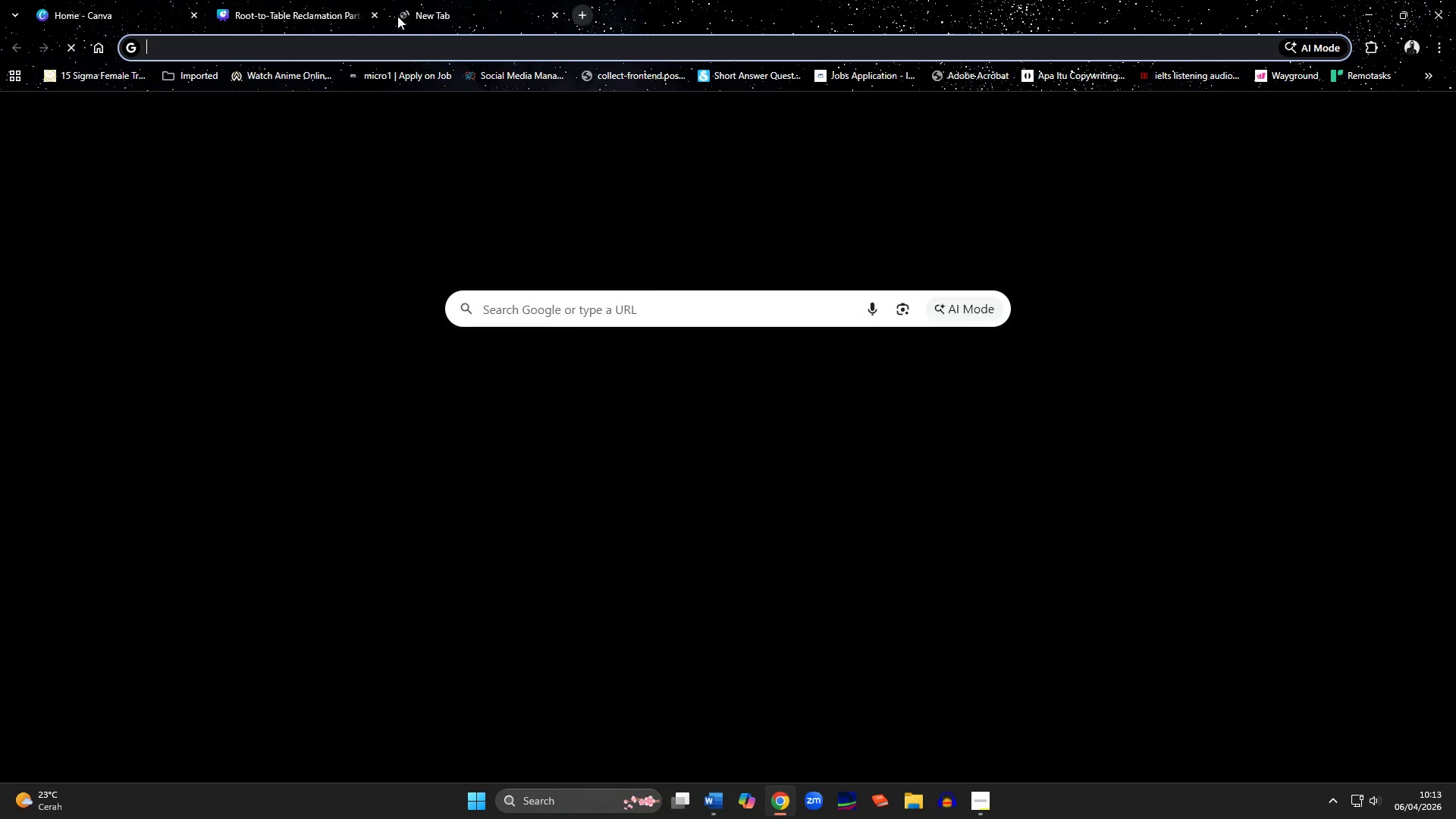 
type(CO2 diverted)
 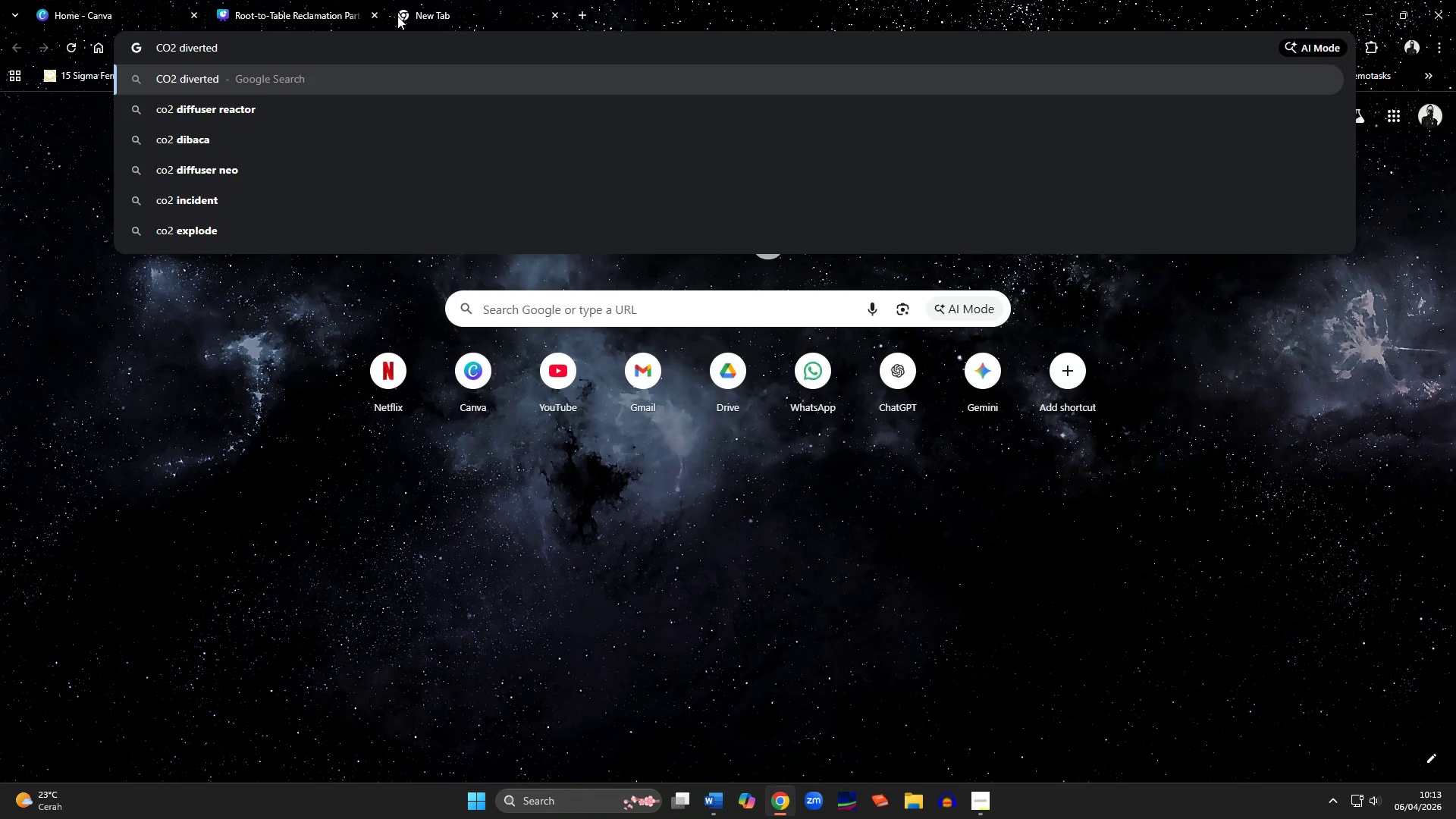 
key(Enter)
 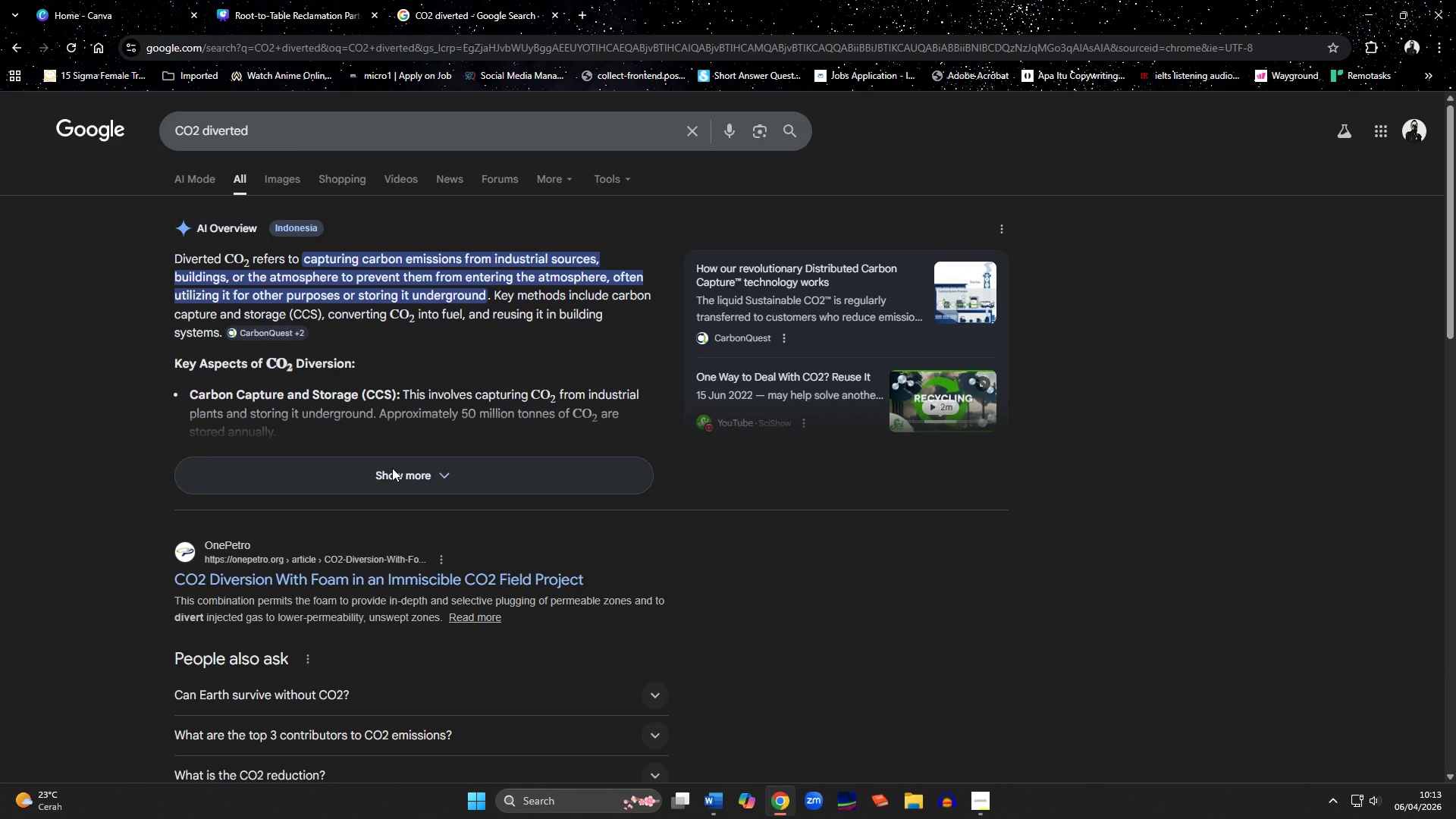 
wait(5.92)
 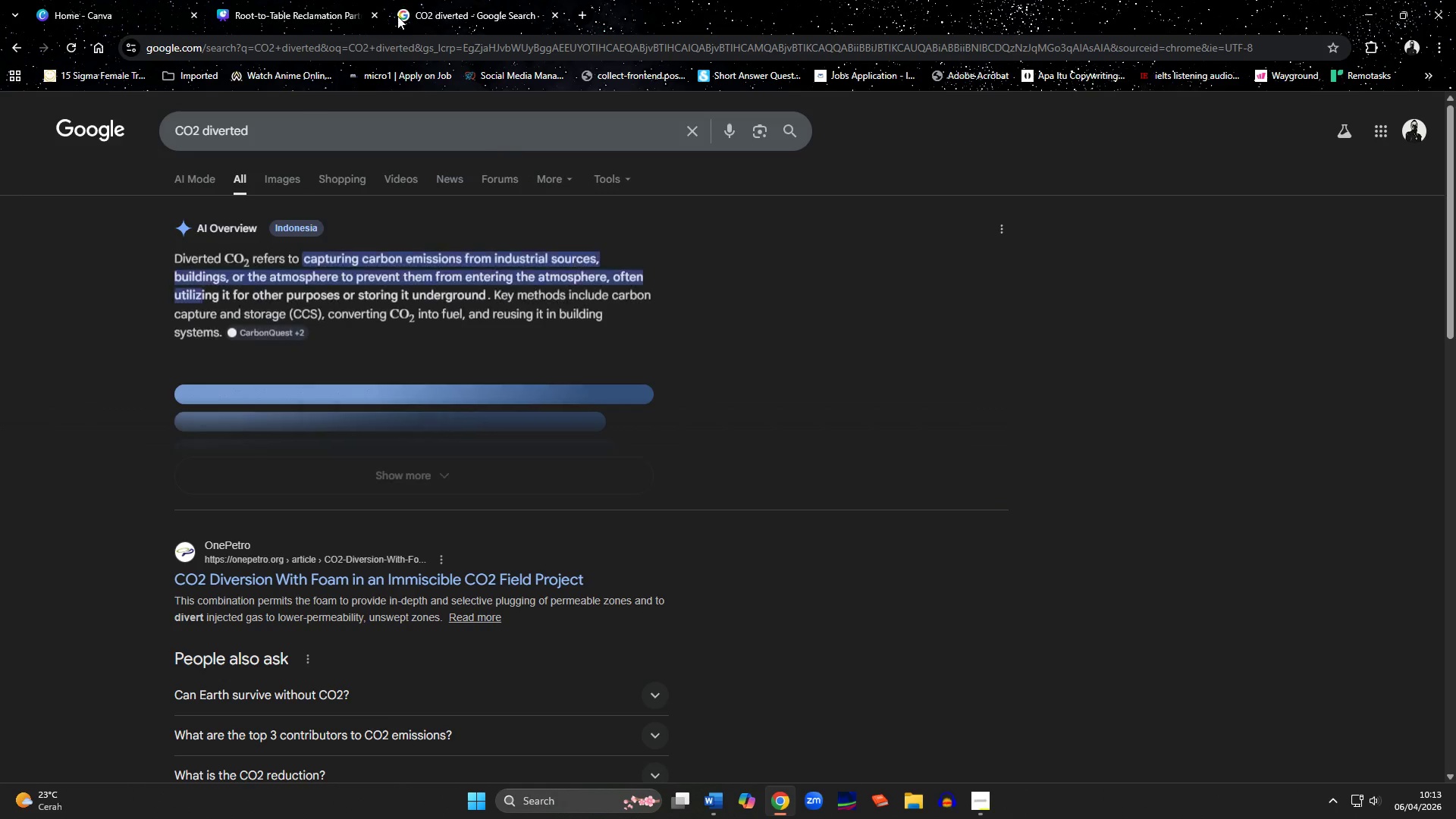 
left_click([394, 469])
 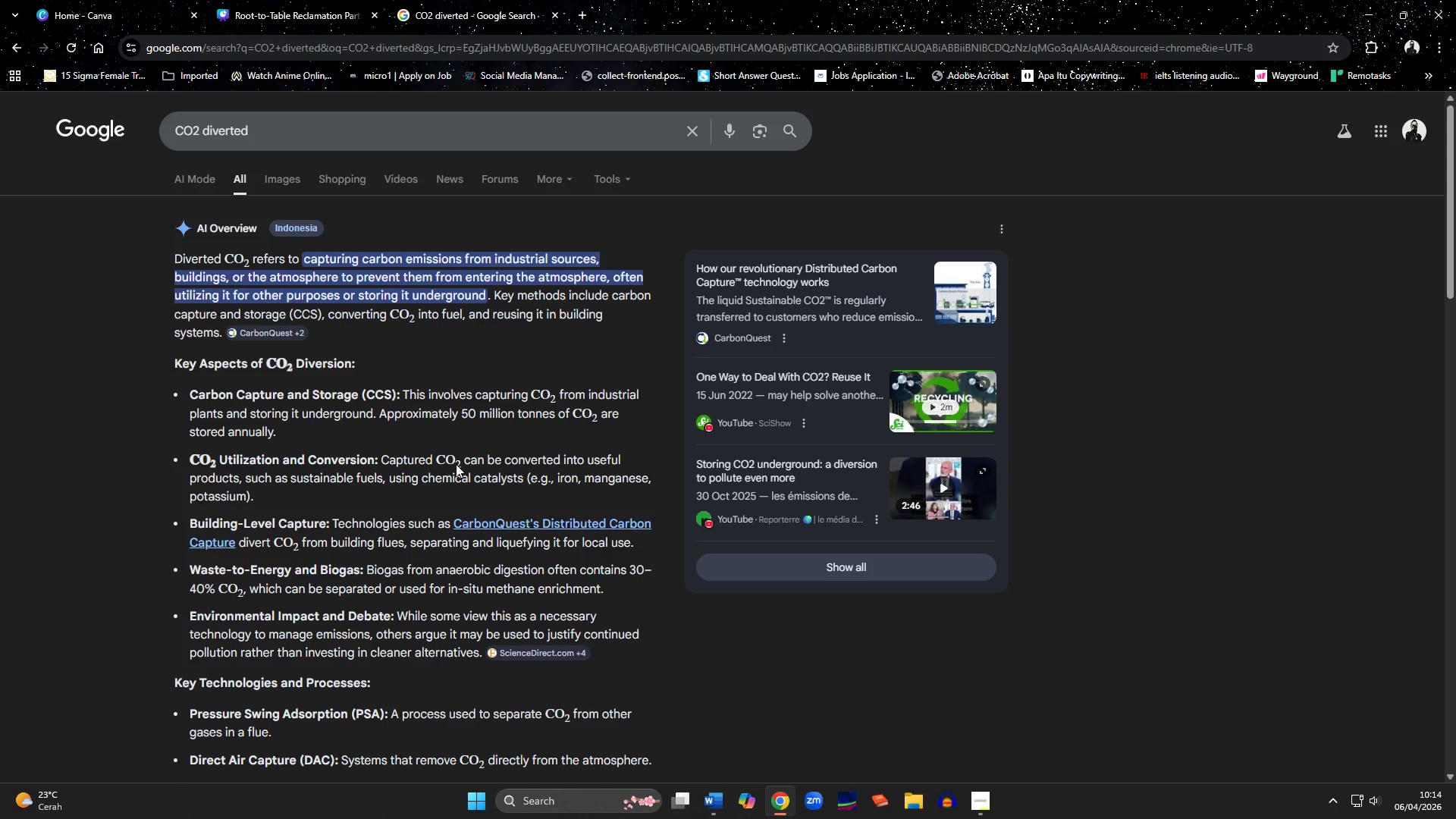 
wait(11.09)
 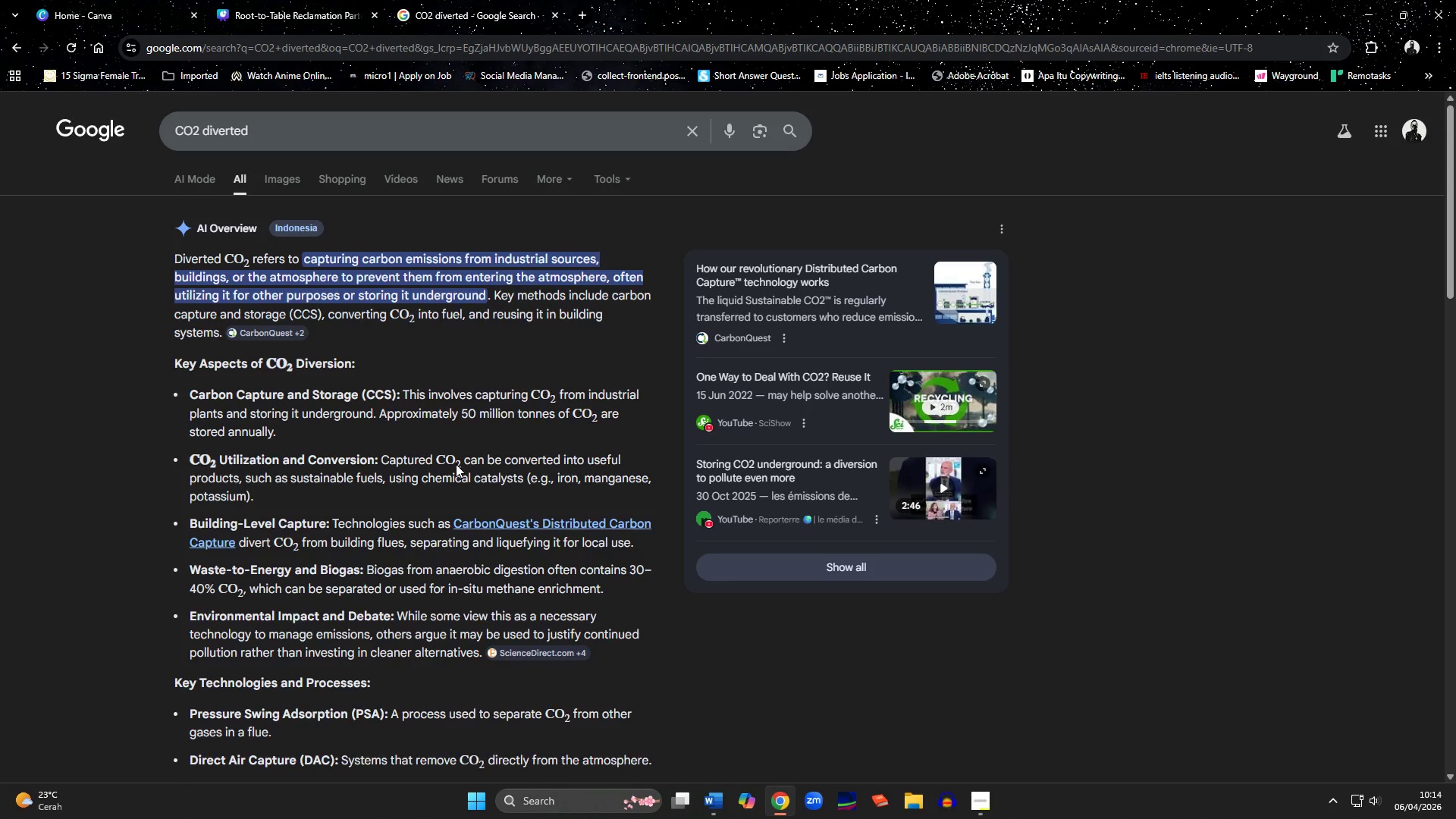 
scroll: coordinate [467, 482], scroll_direction: down, amount: 5.0
 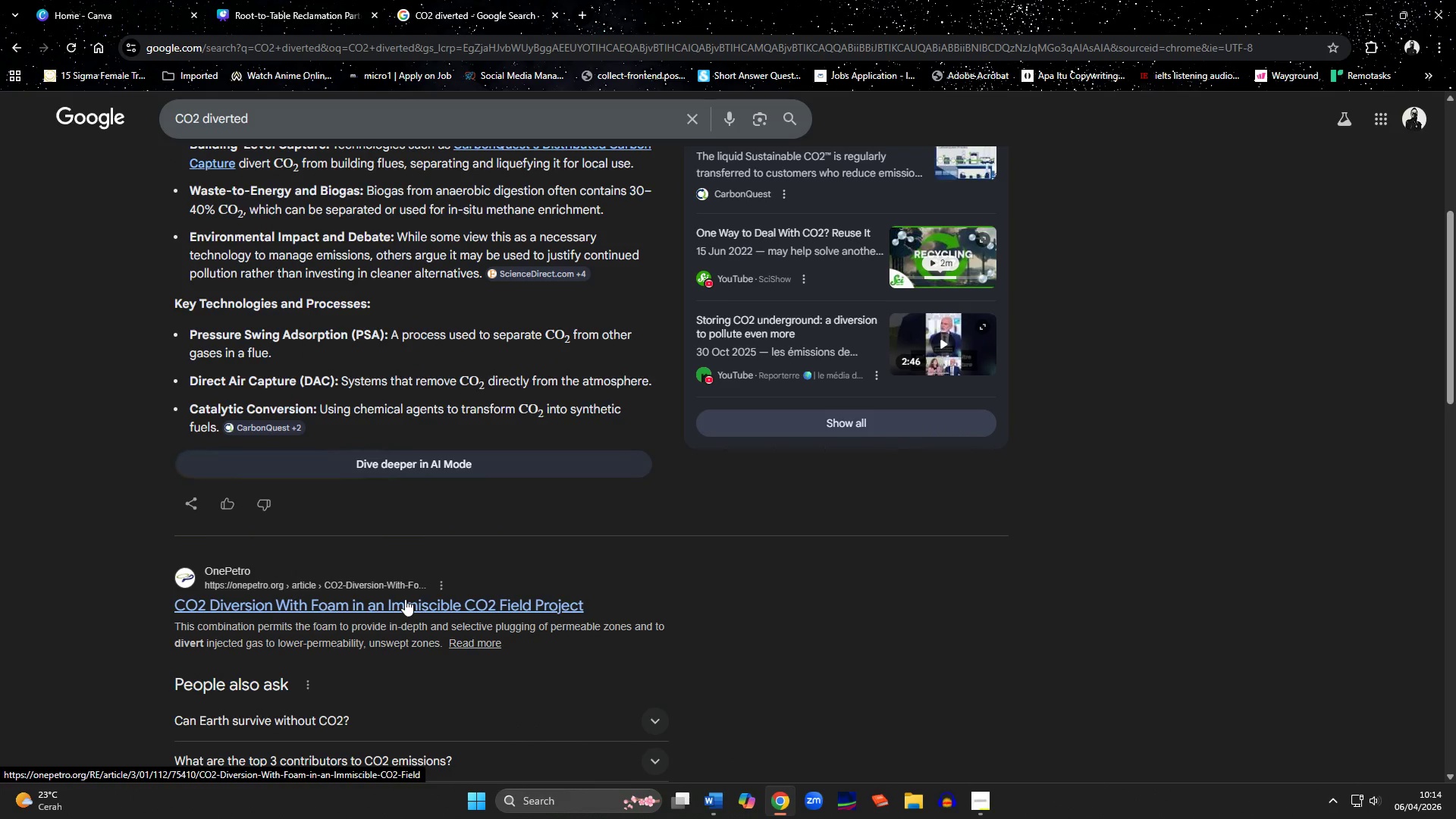 
scroll: coordinate [405, 599], scroll_direction: up, amount: 8.0
 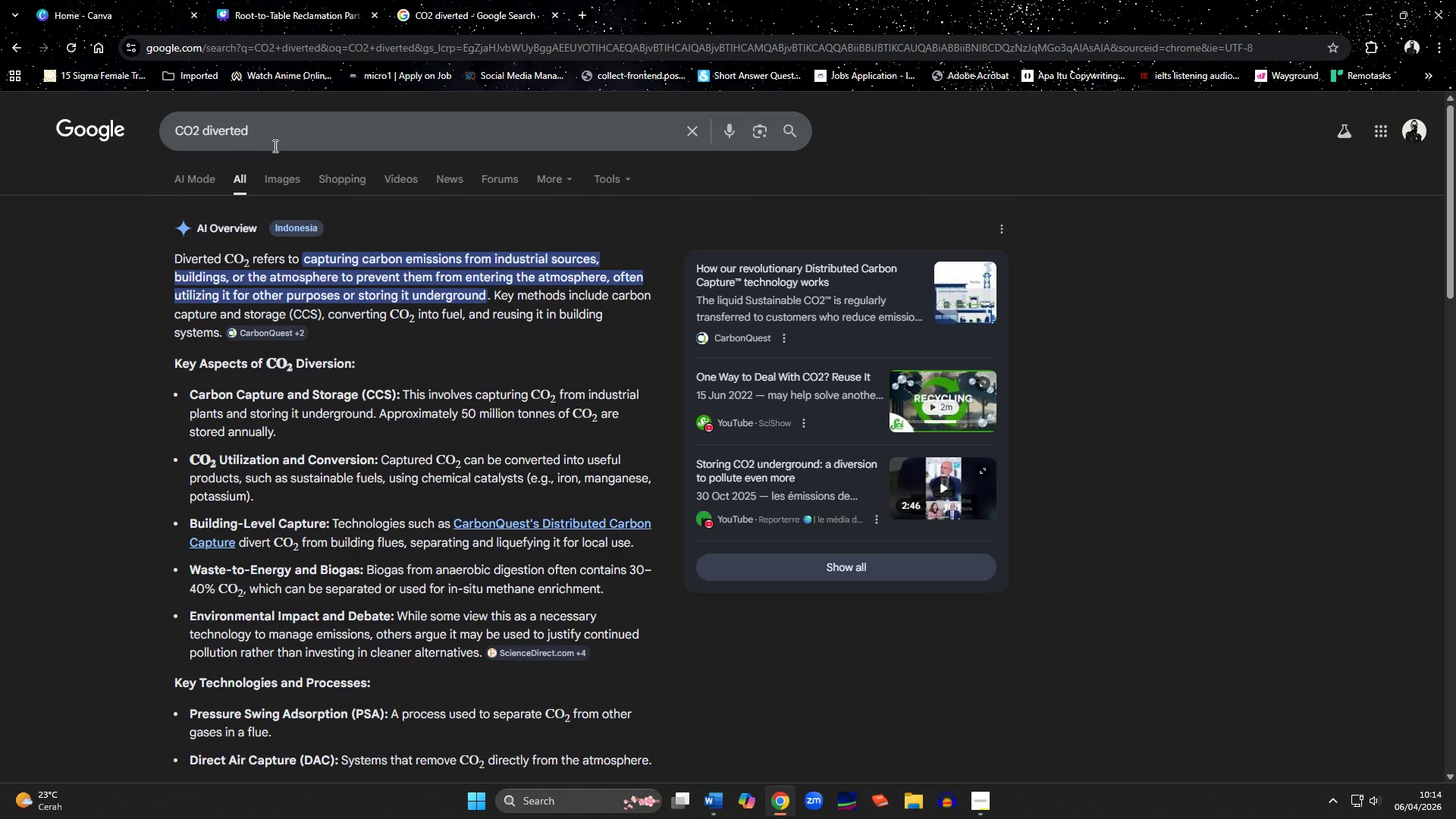 
left_click_drag(start_coordinate=[273, 133], to_coordinate=[230, 129])
 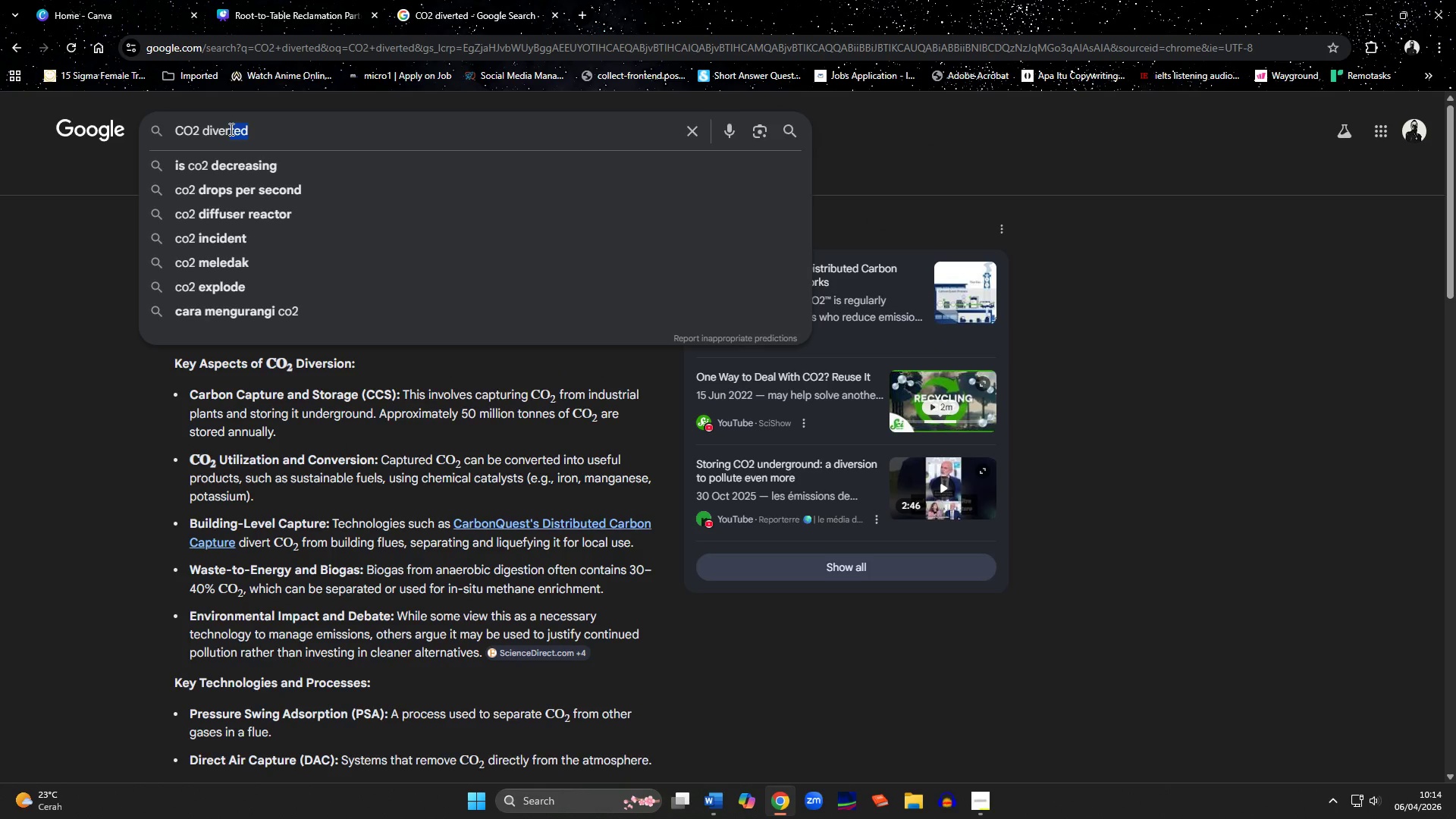 
type(sion in comop)
key(Backspace)
key(Backspace)
type(posting)
 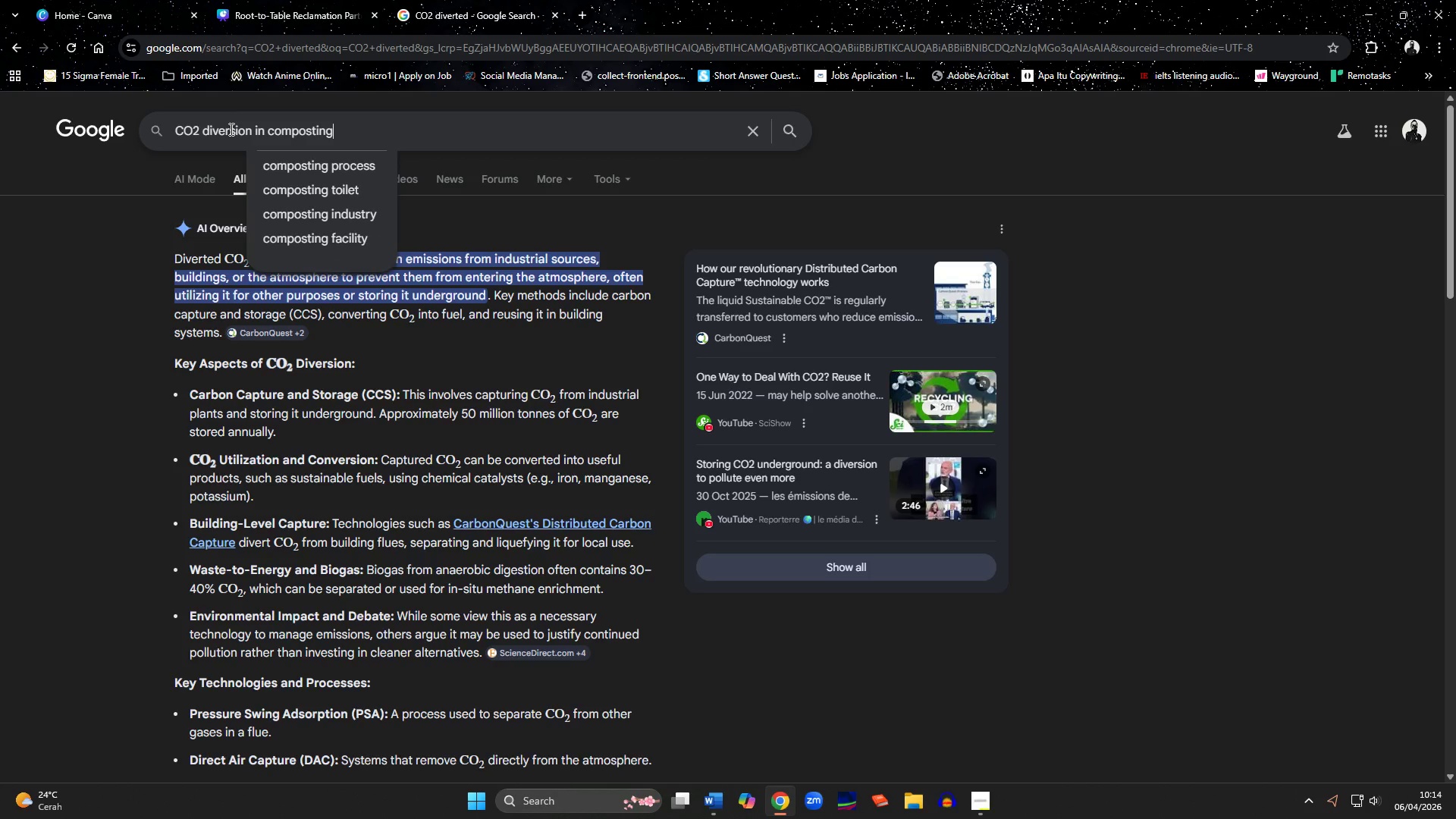 
key(Enter)
 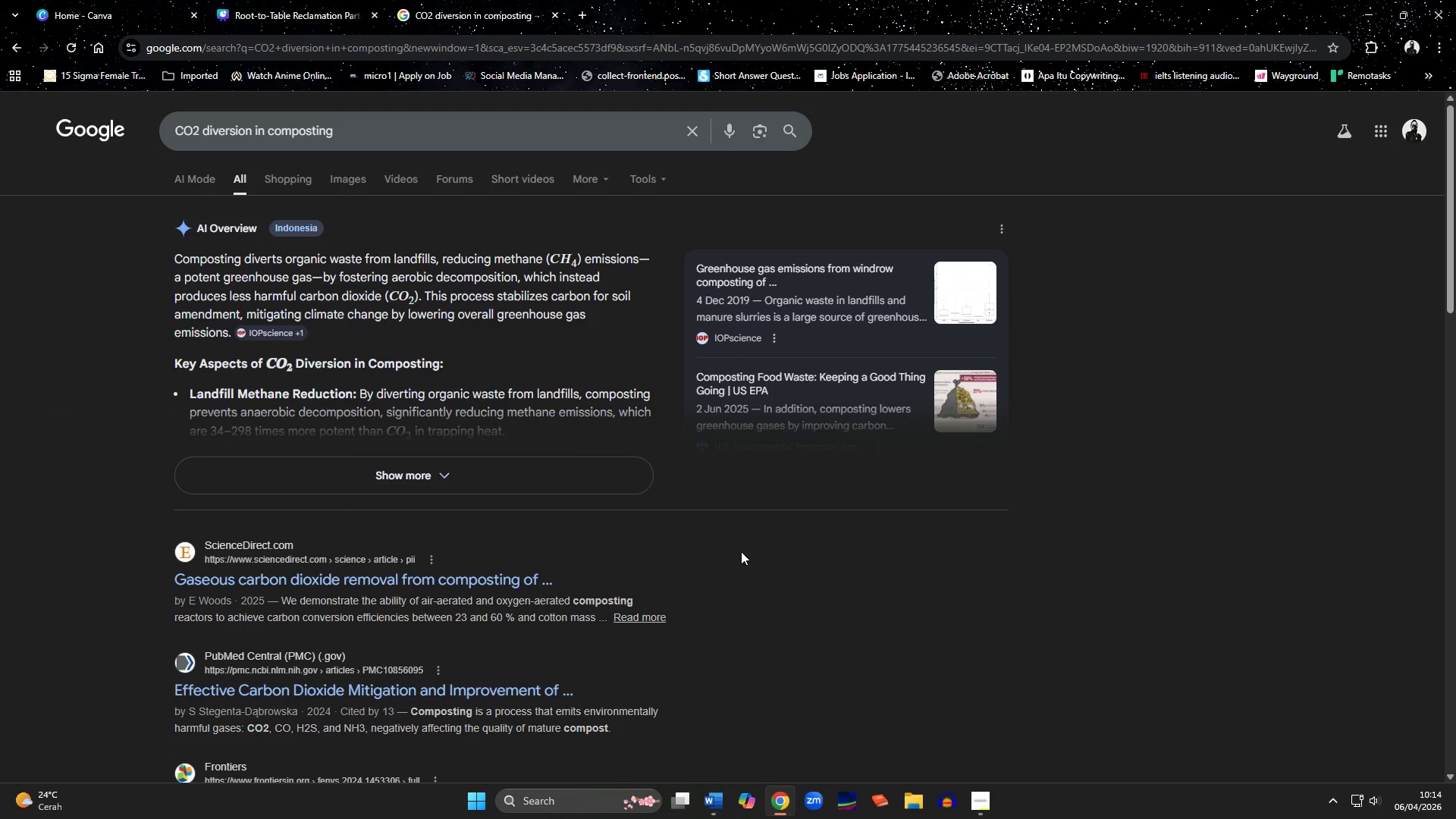 
wait(12.09)
 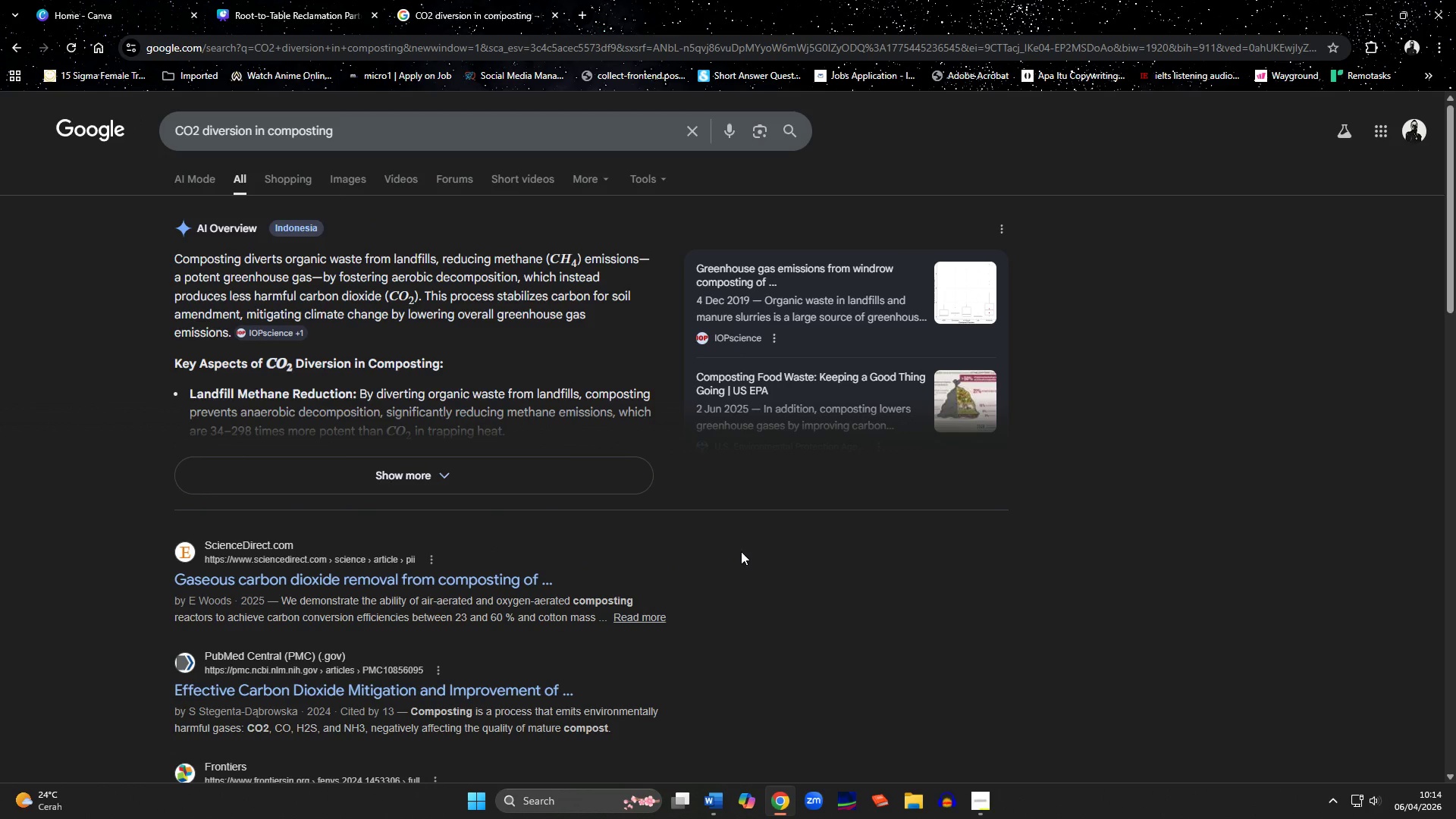 
left_click([437, 468])
 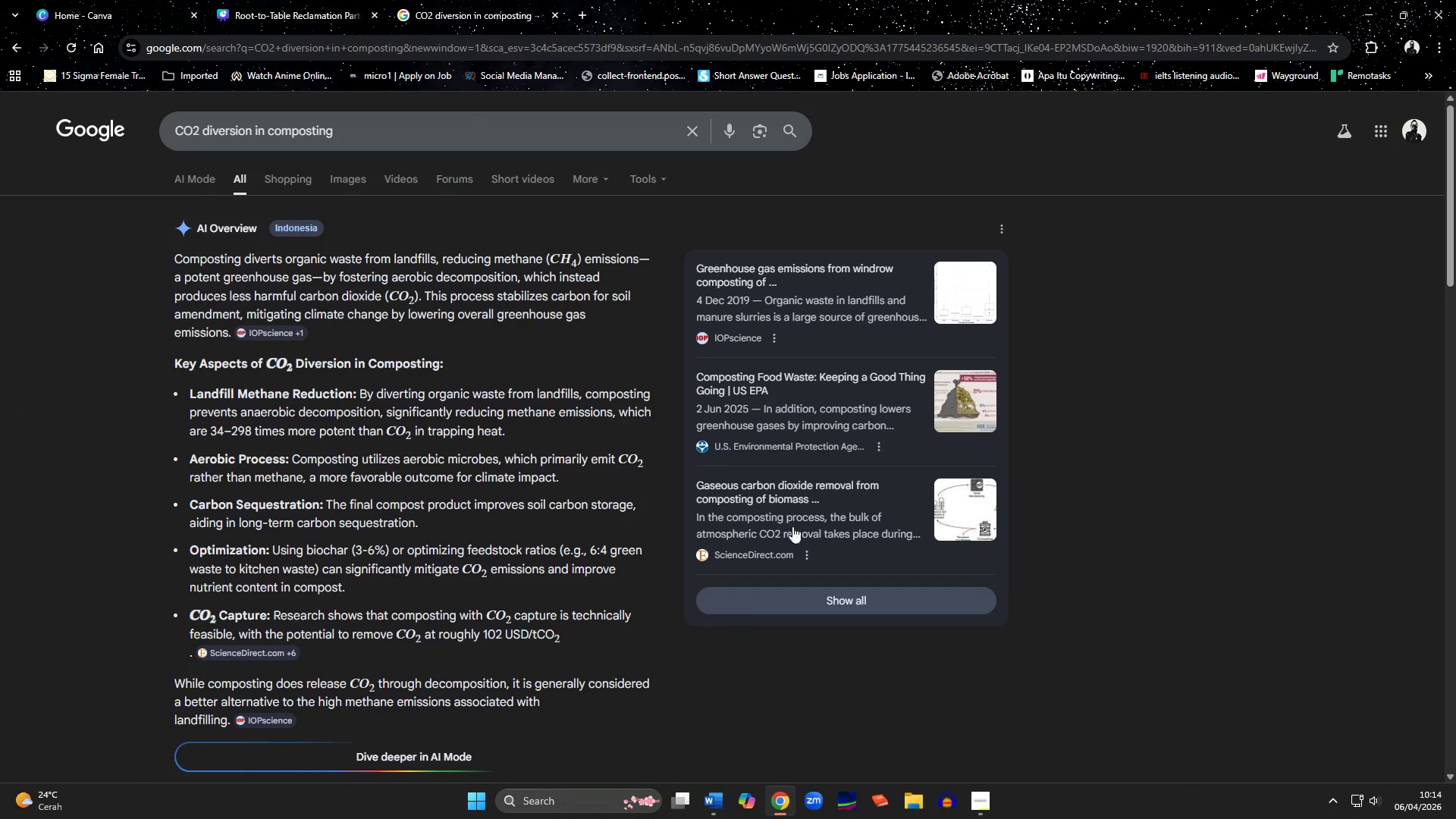 
left_click([330, 176])
 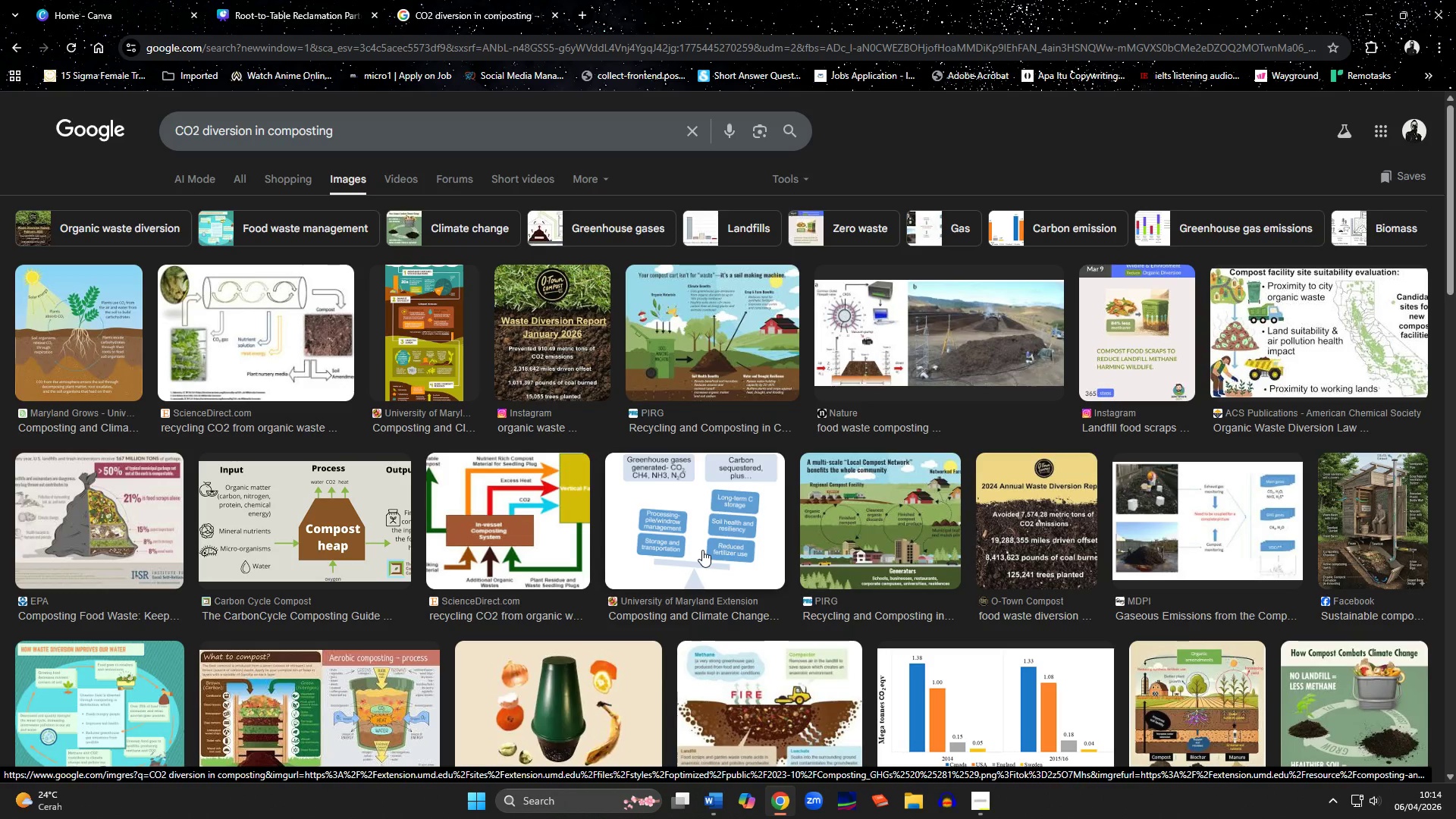 
wait(5.11)
 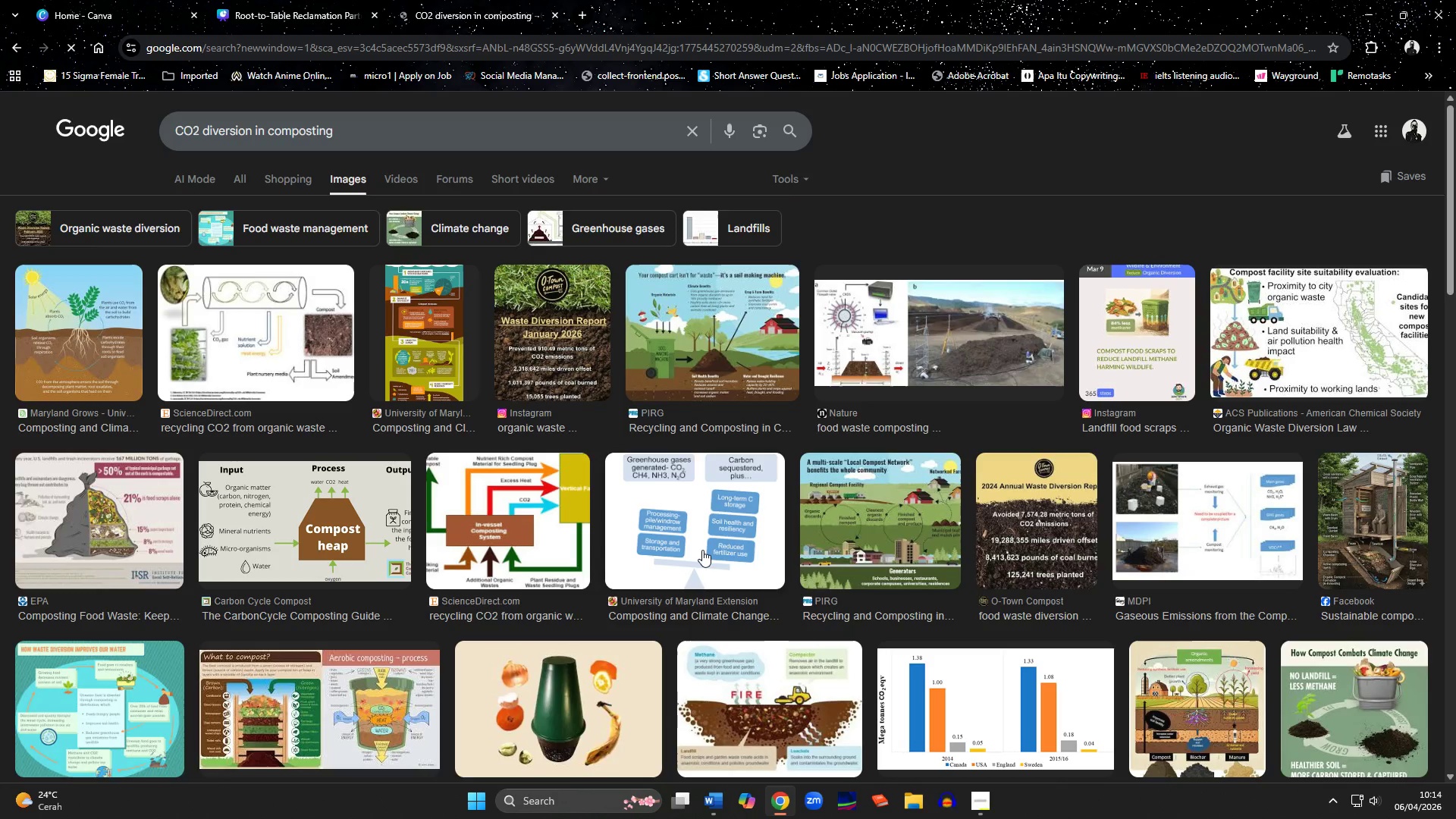 
left_click([584, 346])
 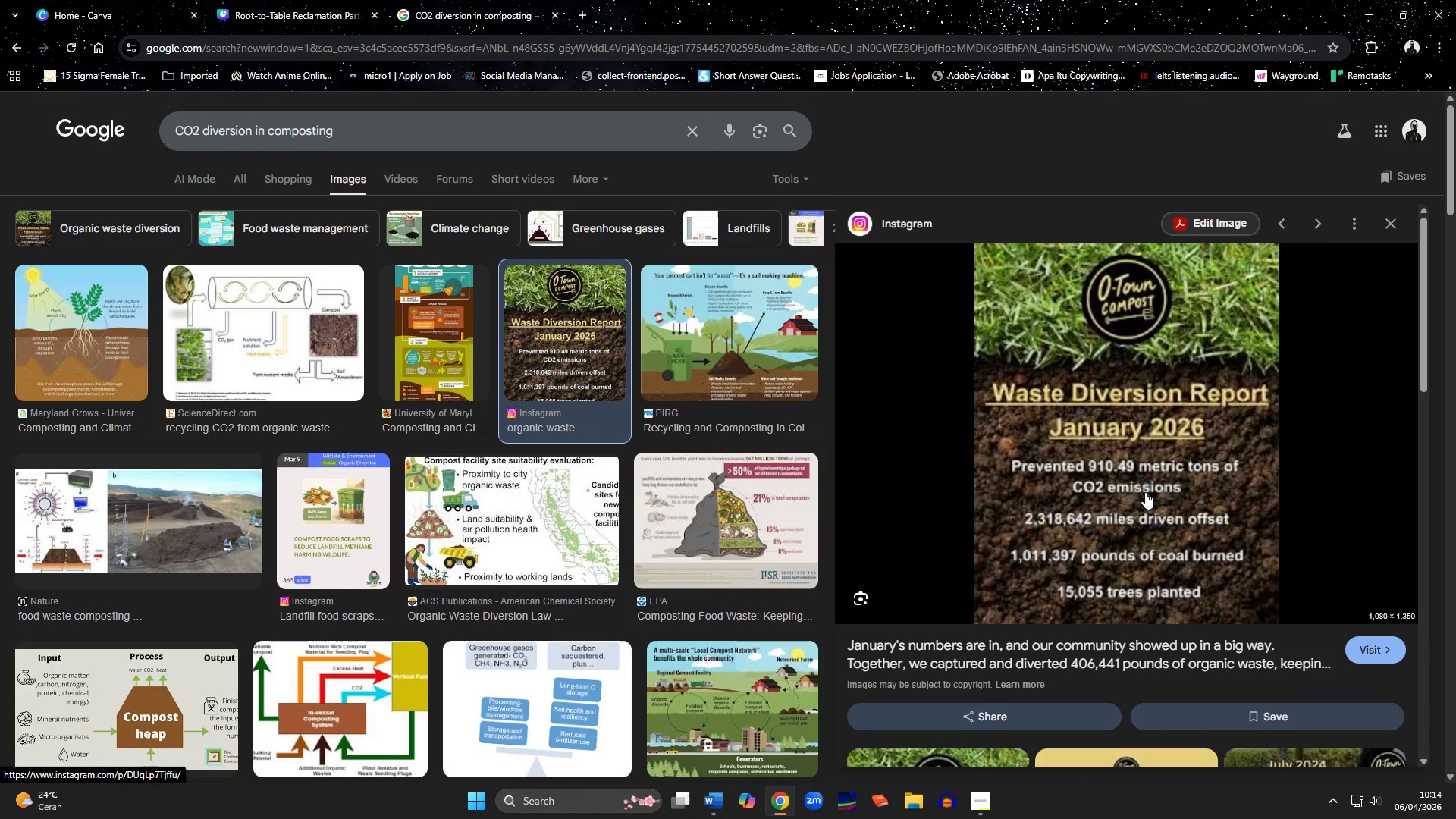 
scroll: coordinate [1175, 497], scroll_direction: down, amount: 1.0
 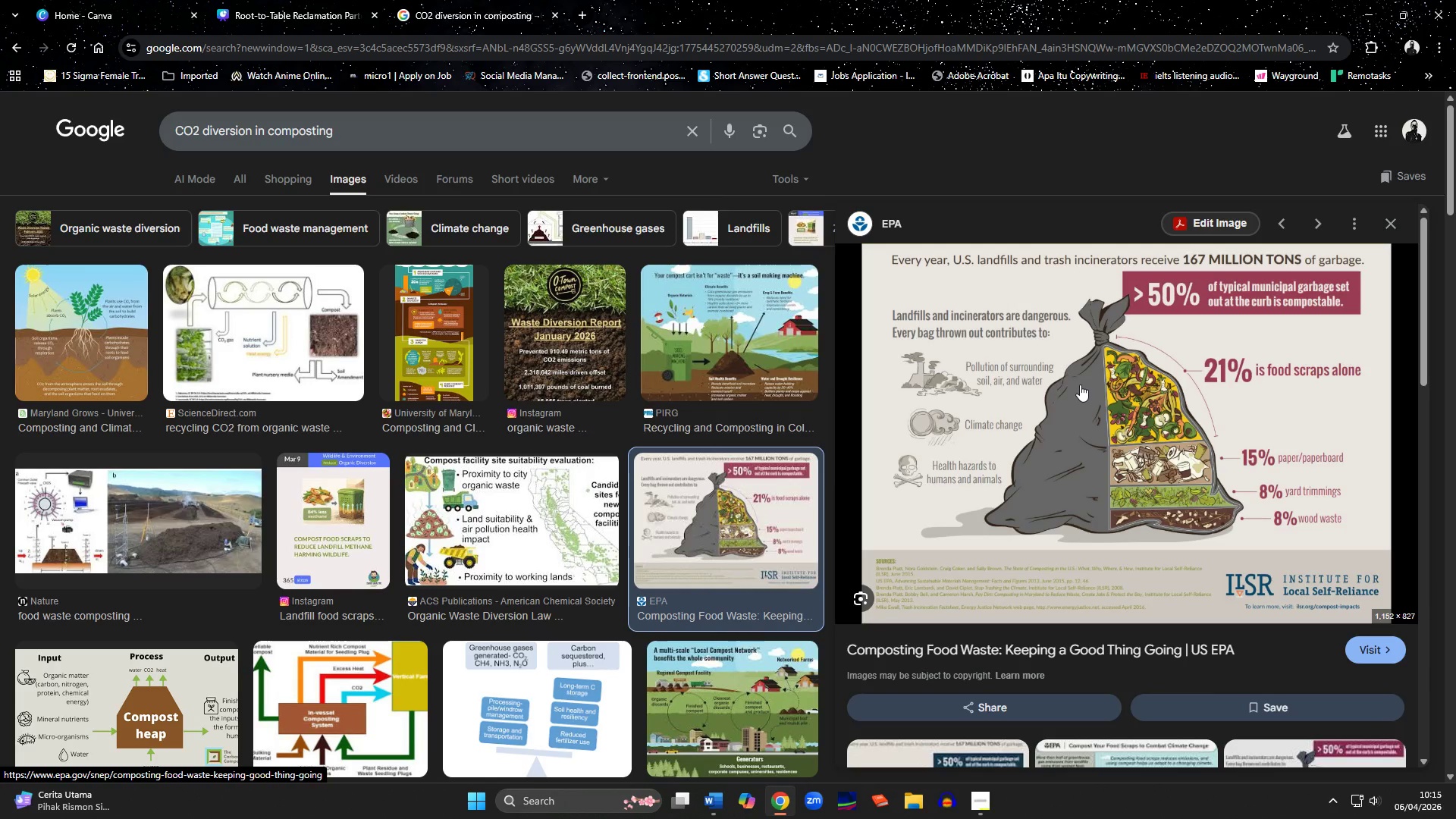 
wait(44.87)
 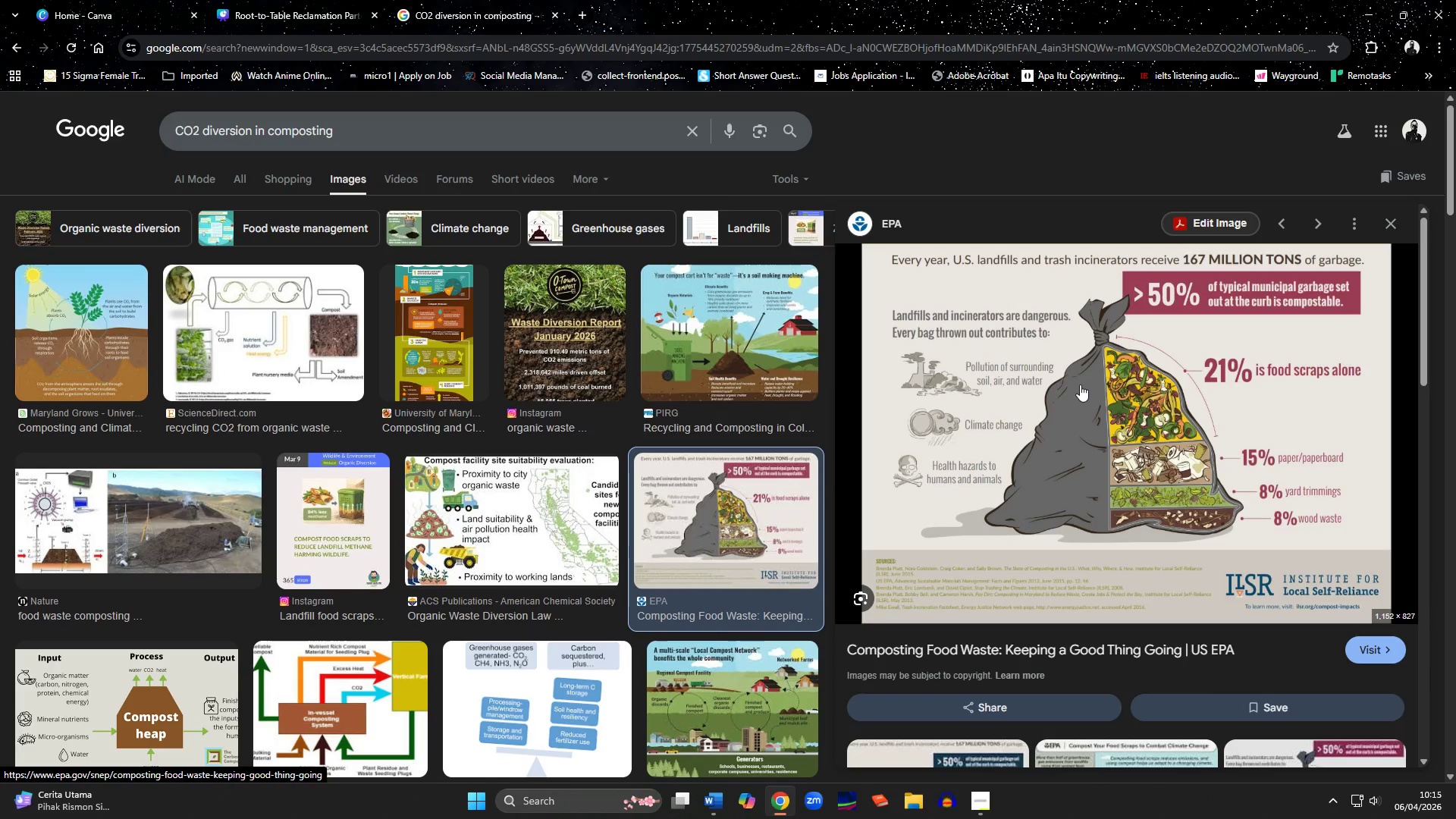 
left_click_drag(start_coordinate=[336, 132], to_coordinate=[174, 127])
 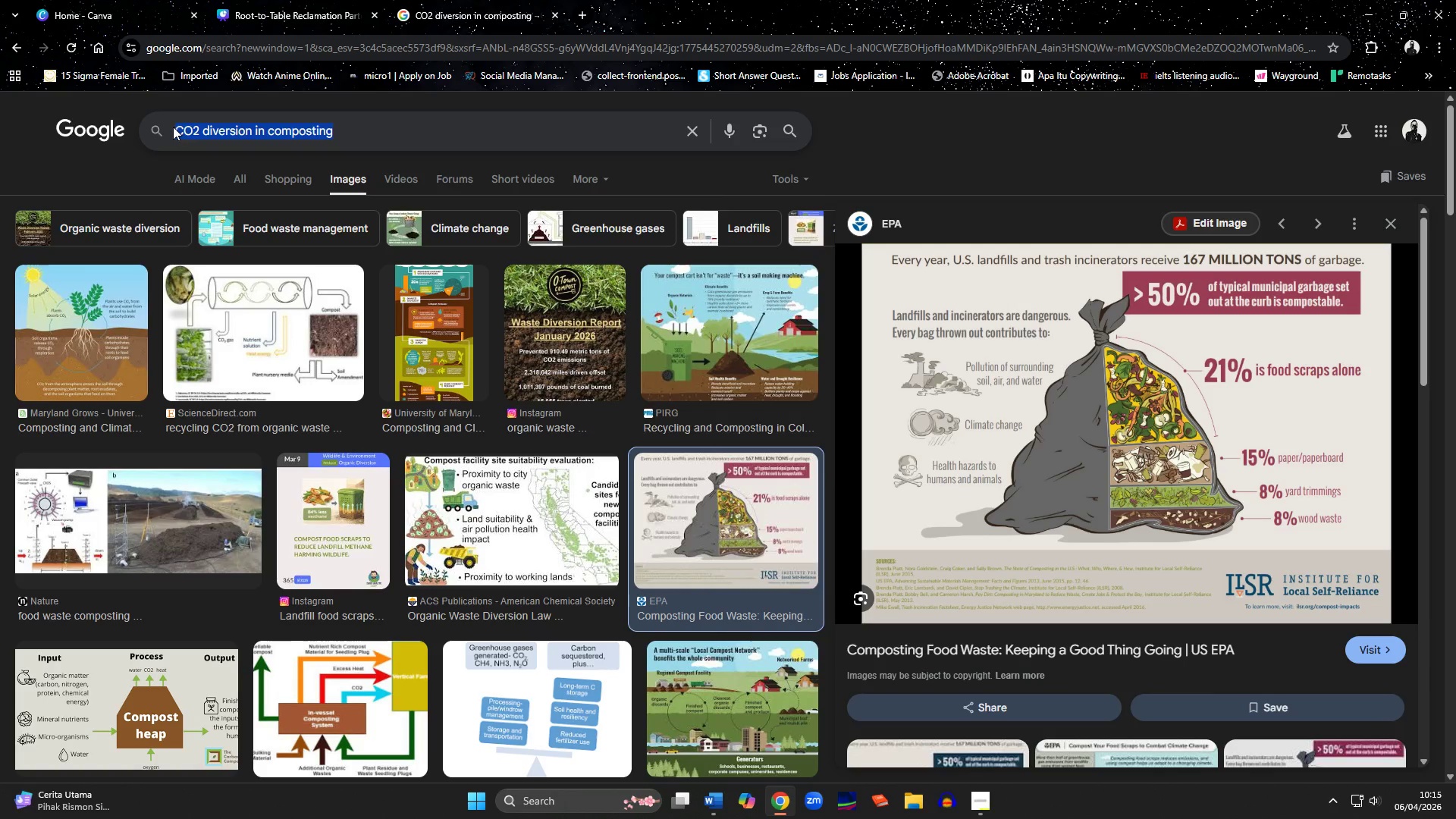 
left_click([174, 127])
 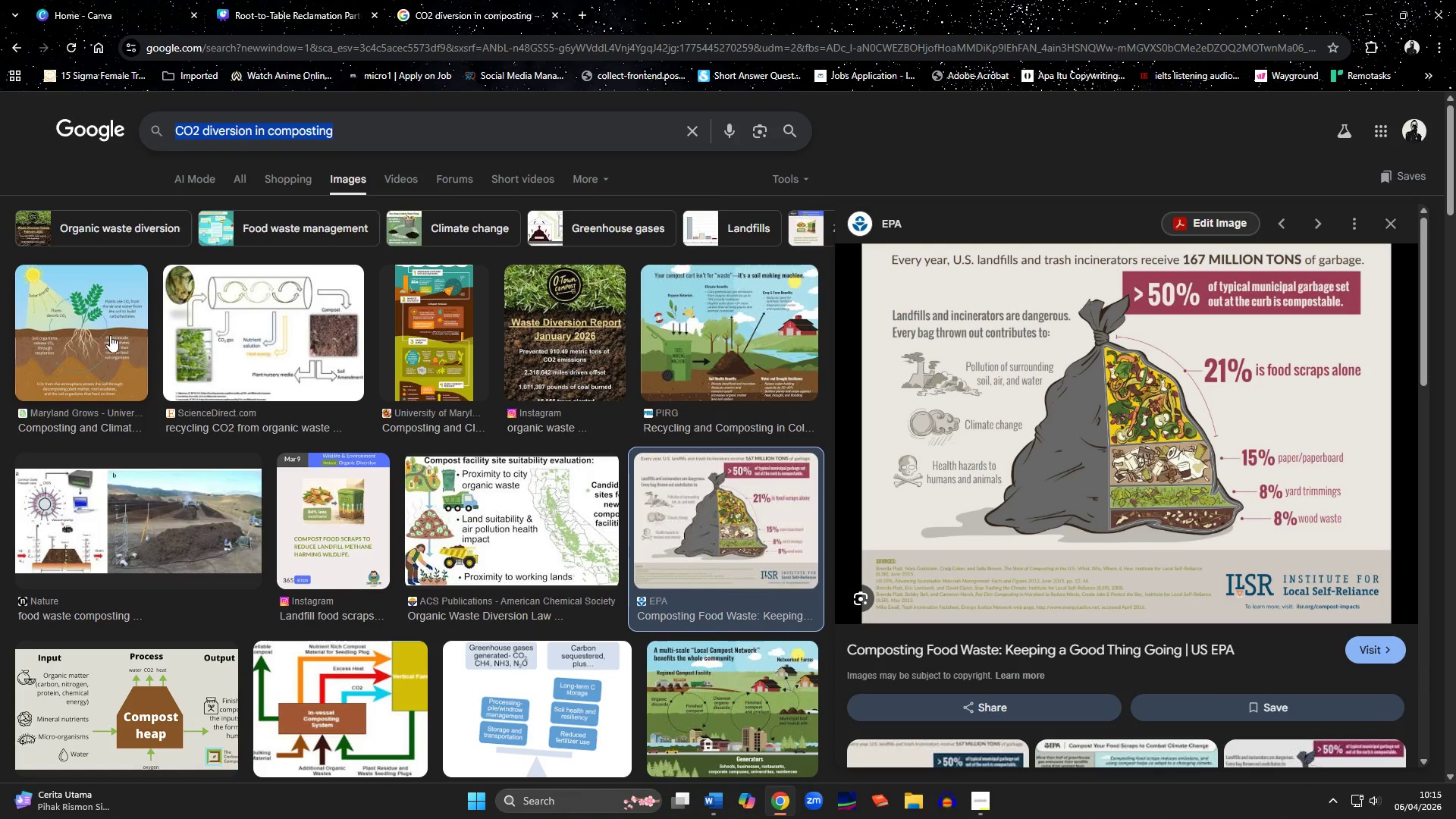 
left_click([103, 353])
 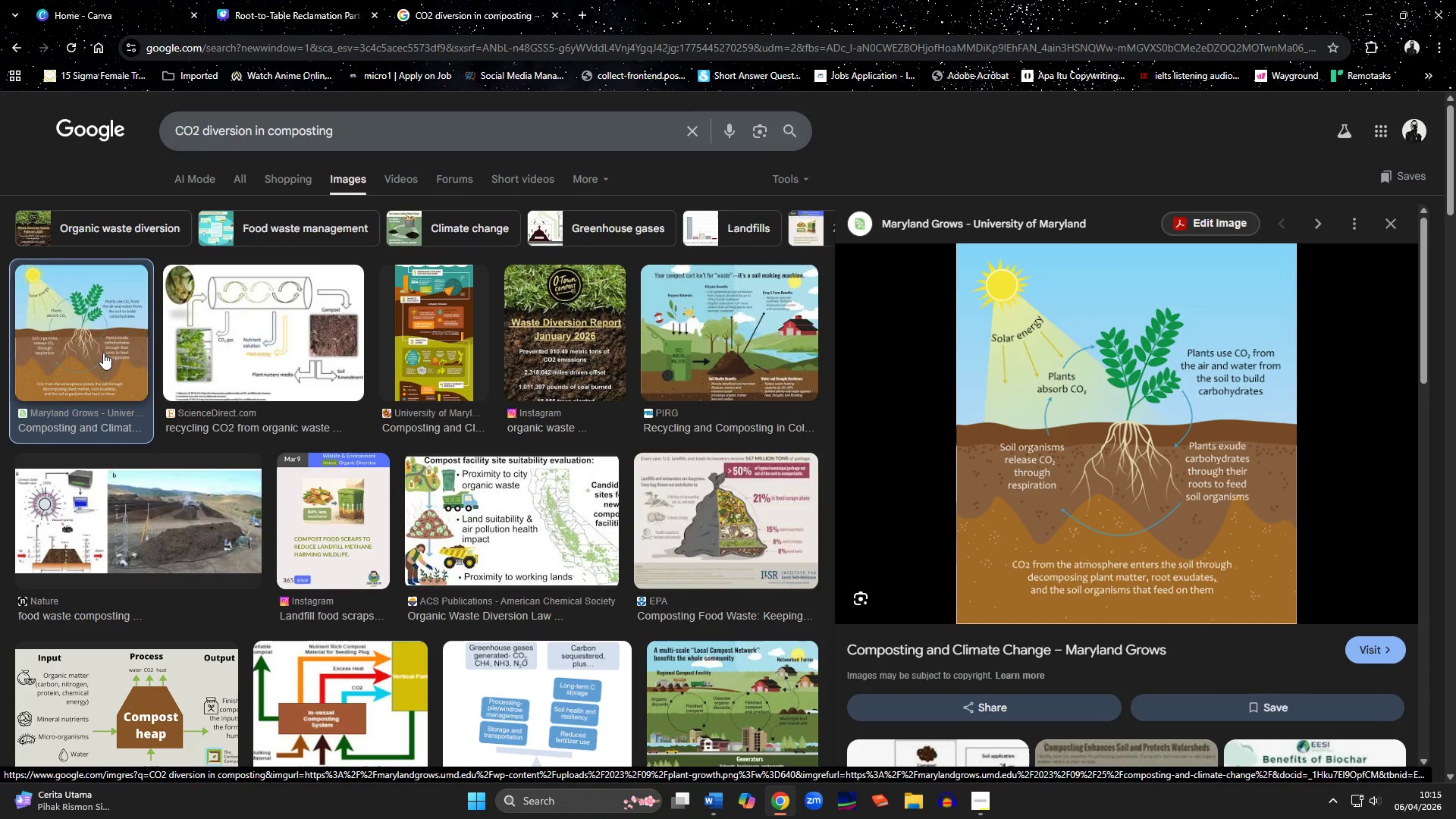 
wait(7.81)
 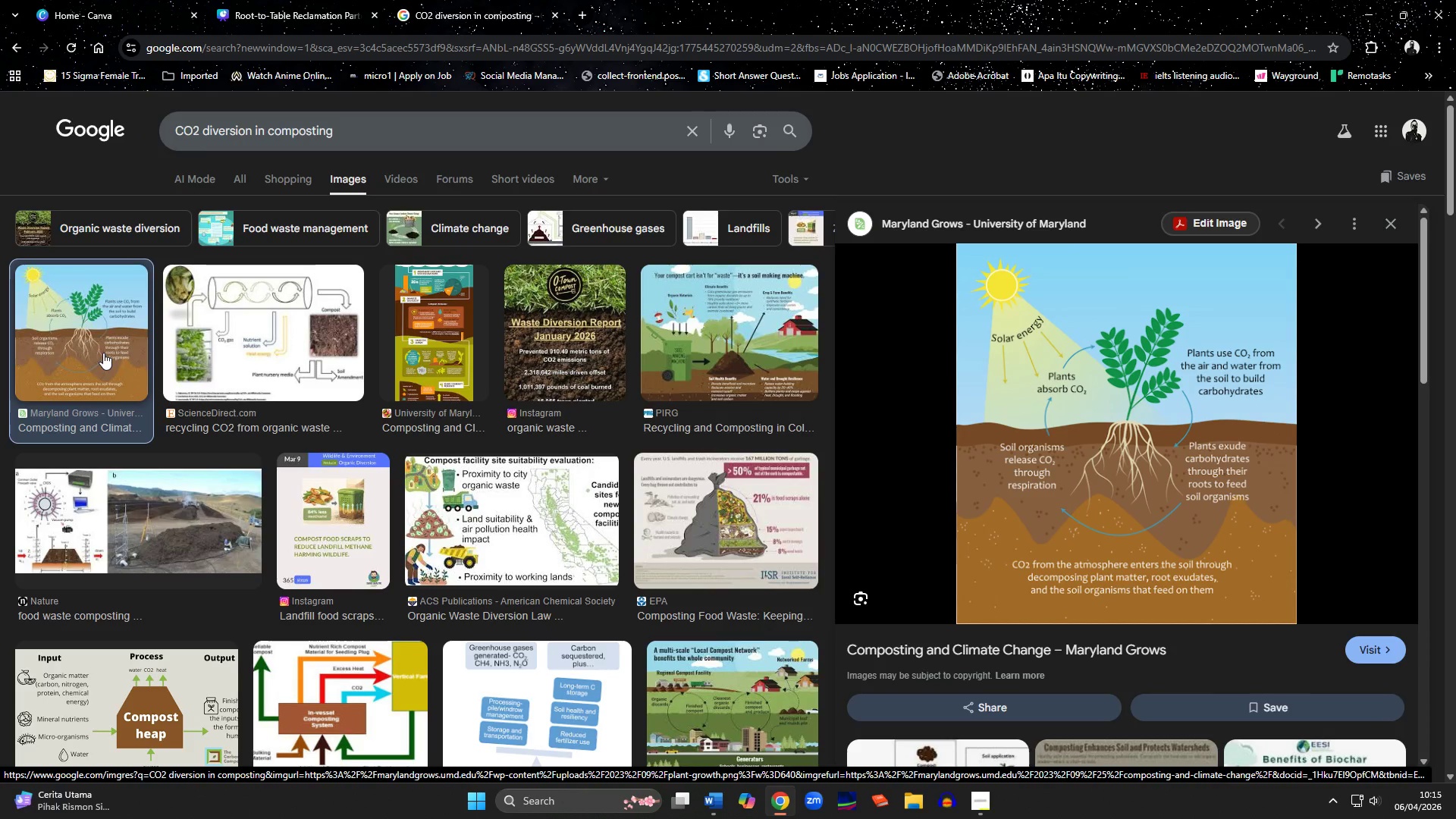 
scroll: coordinate [1120, 466], scroll_direction: down, amount: 2.0
 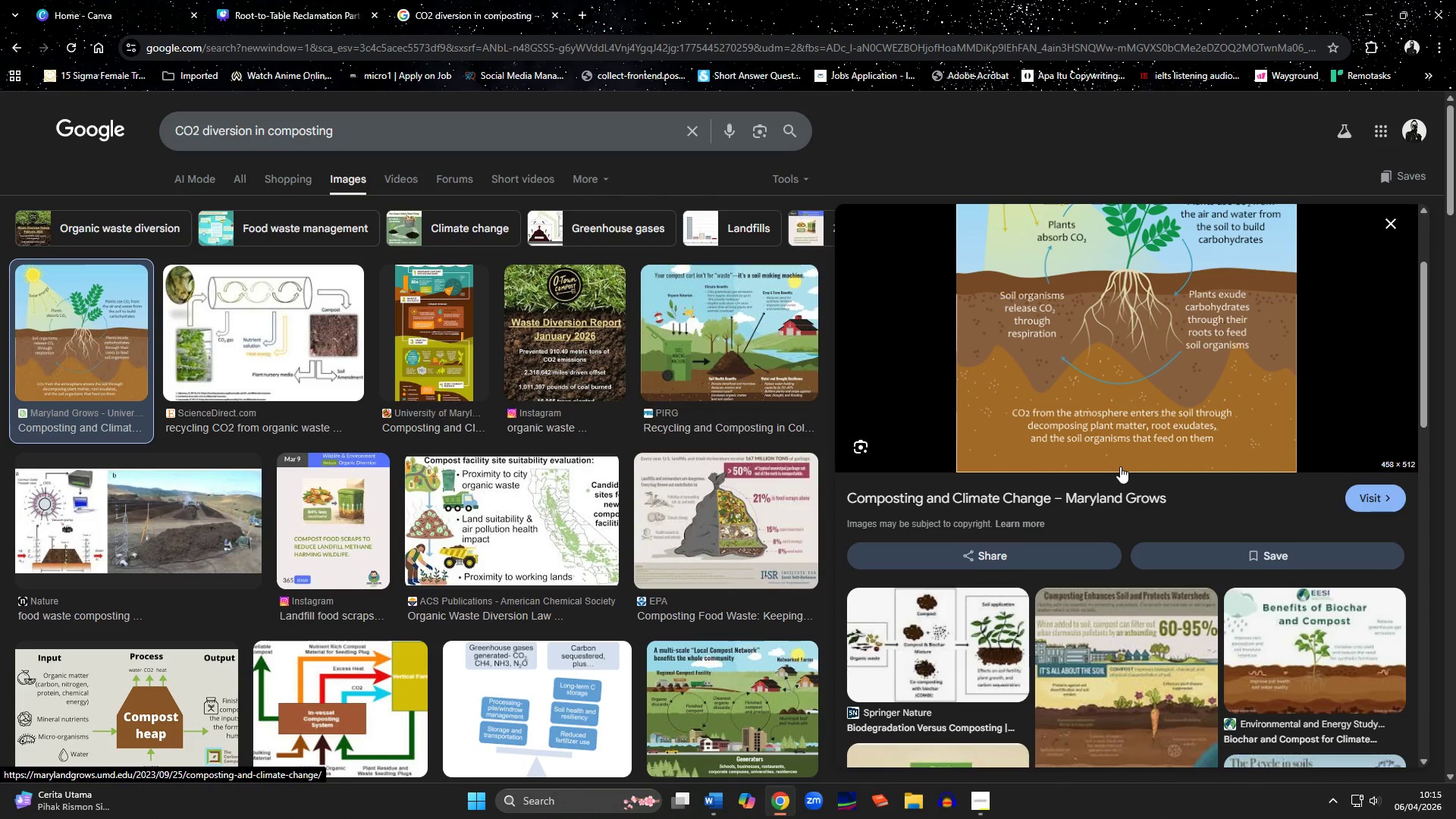 
scroll: coordinate [1120, 466], scroll_direction: up, amount: 6.0
 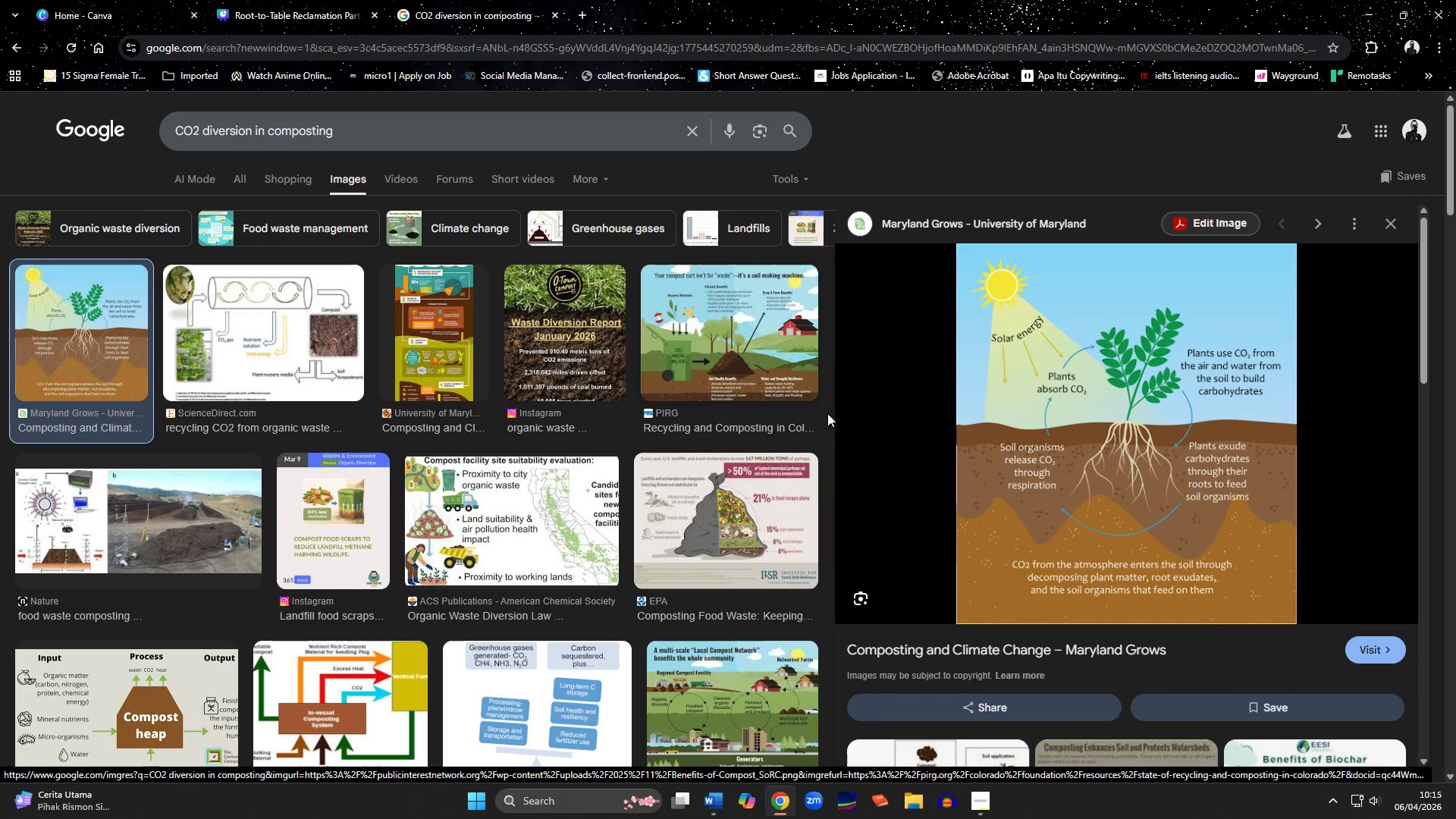 
scroll: coordinate [1059, 420], scroll_direction: down, amount: 3.0
 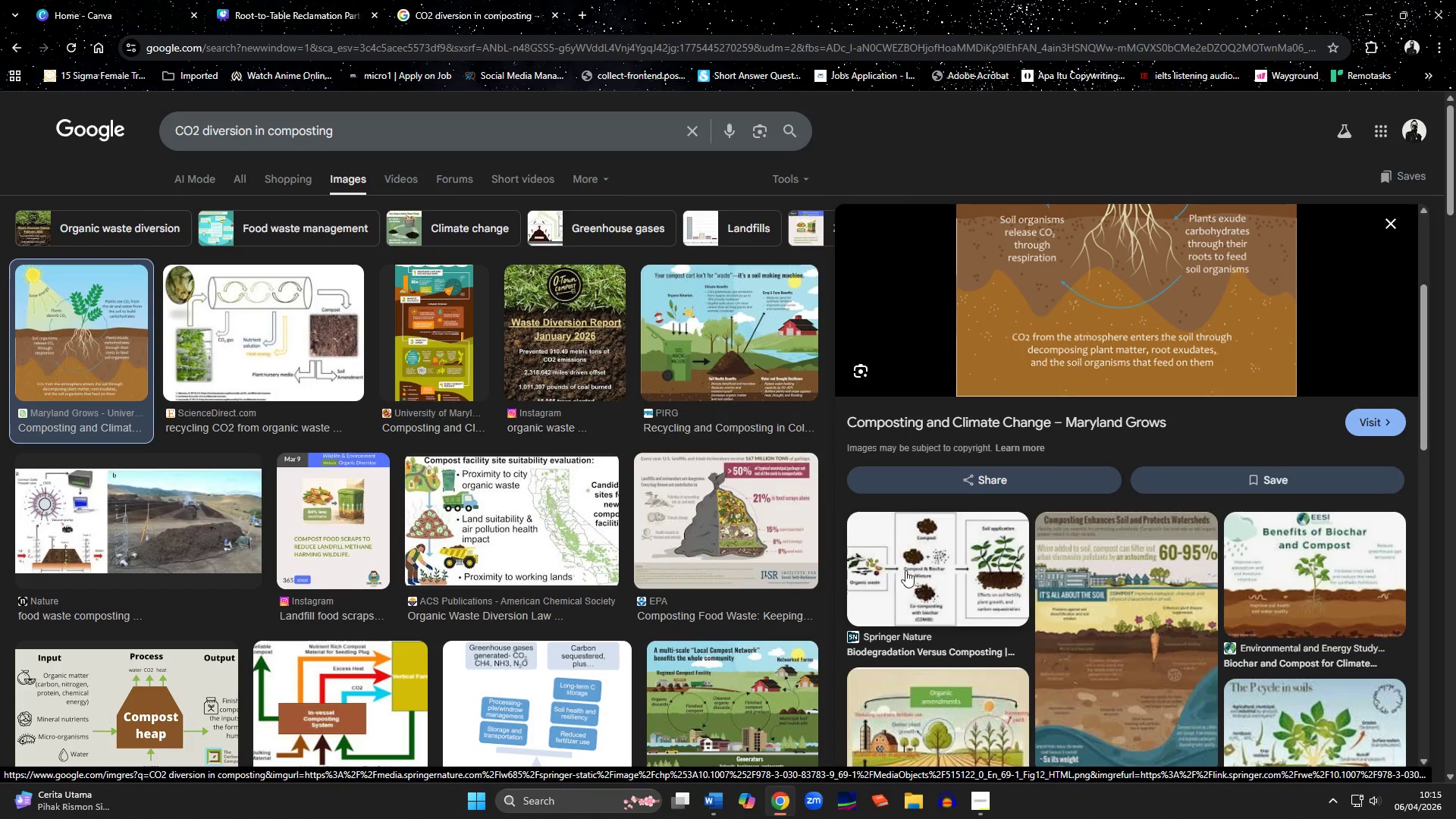 
scroll: coordinate [963, 578], scroll_direction: up, amount: 8.0
 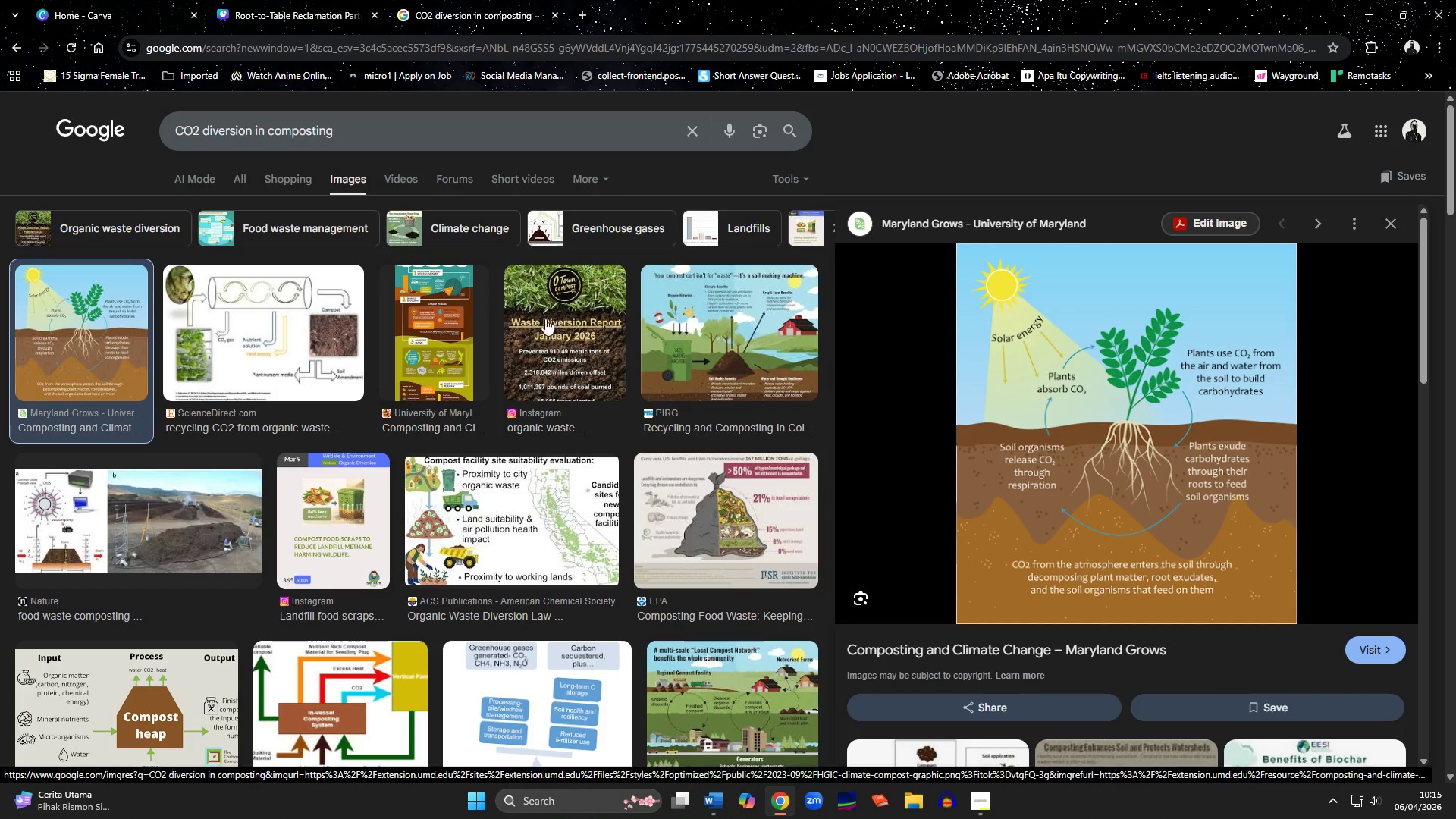 
left_click([600, 339])
 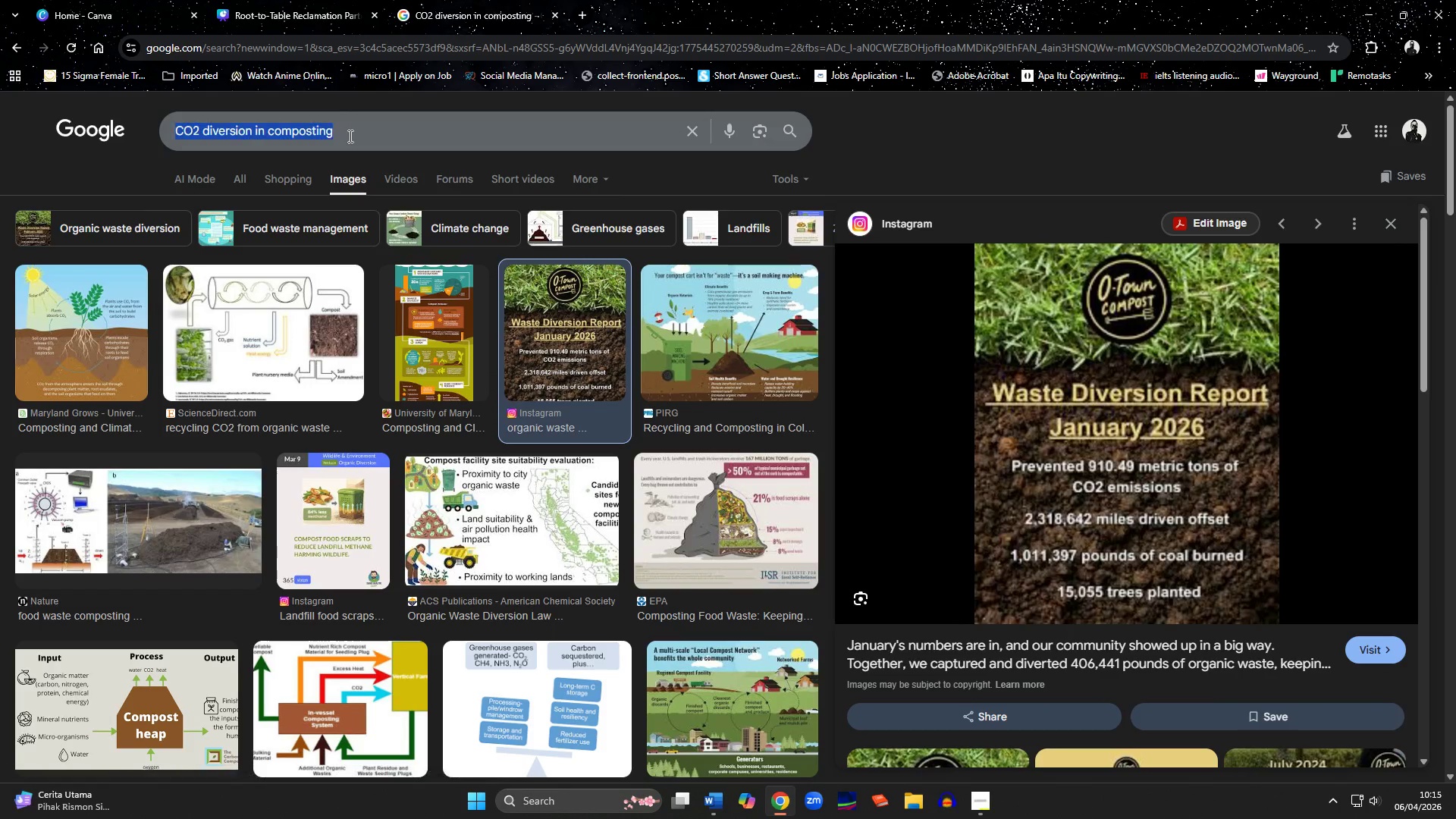 
left_click([349, 136])
 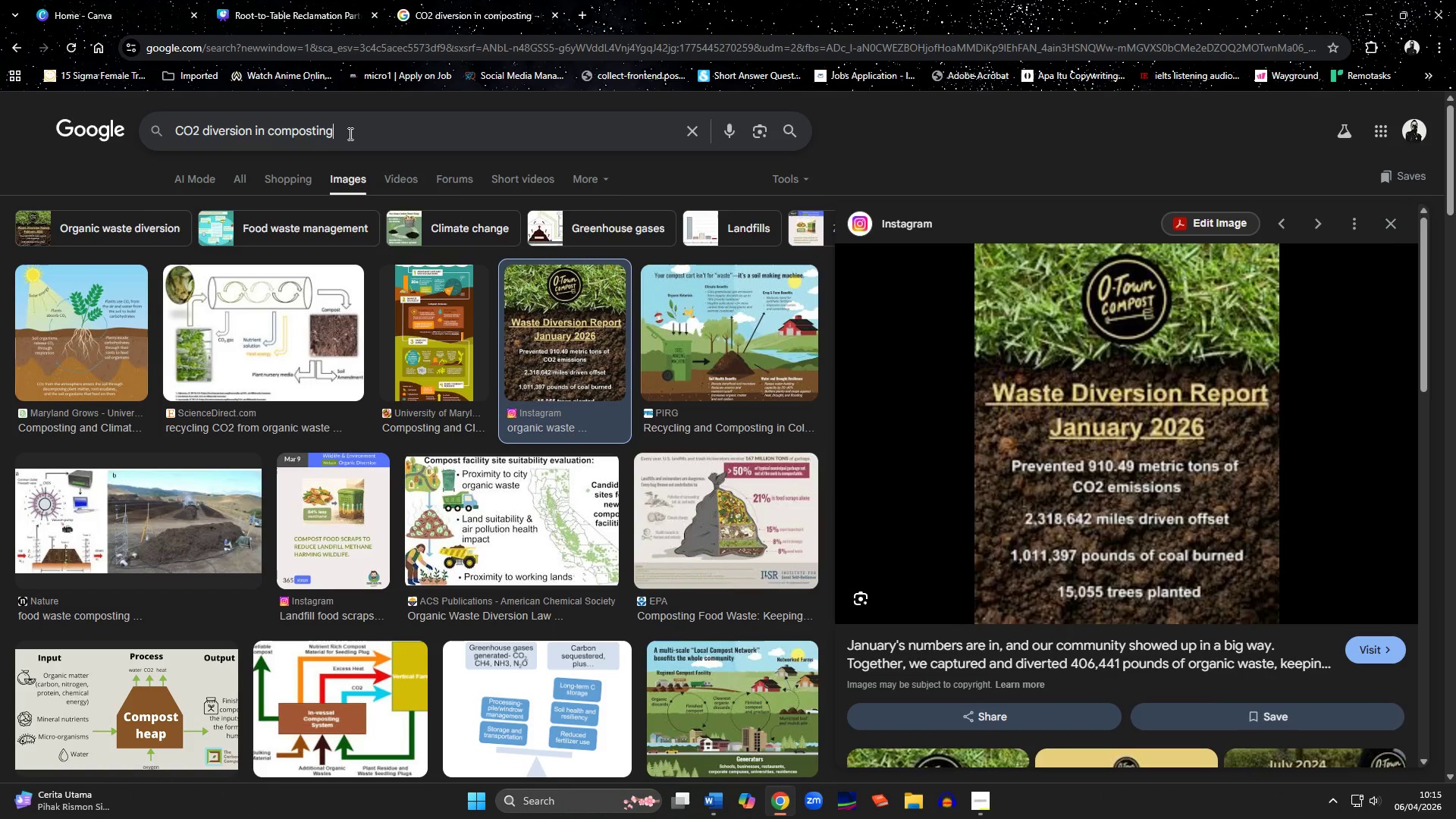 
double_click([349, 133])
 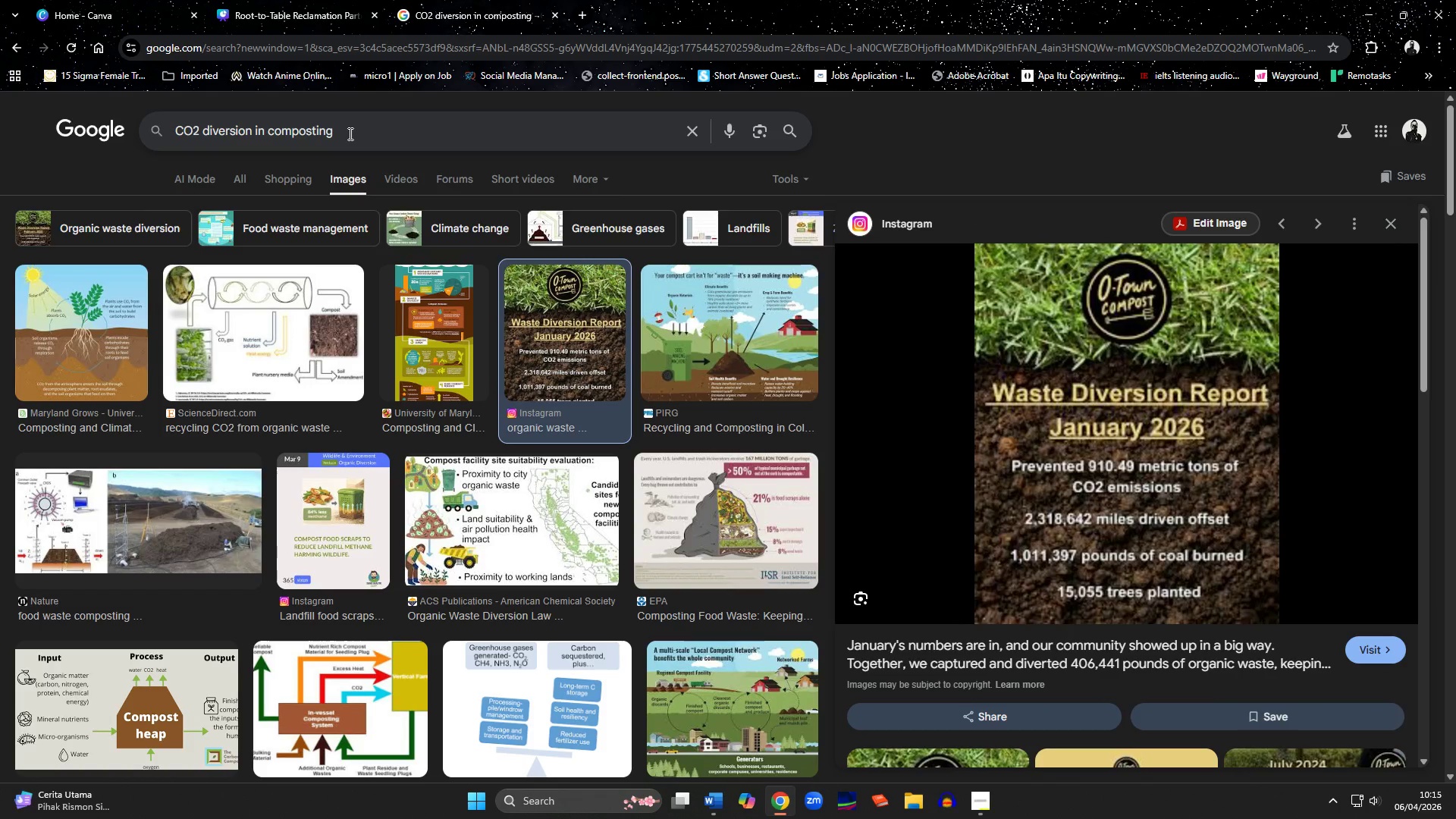 
hold_key(key=ArrowLeft, duration=0.86)
 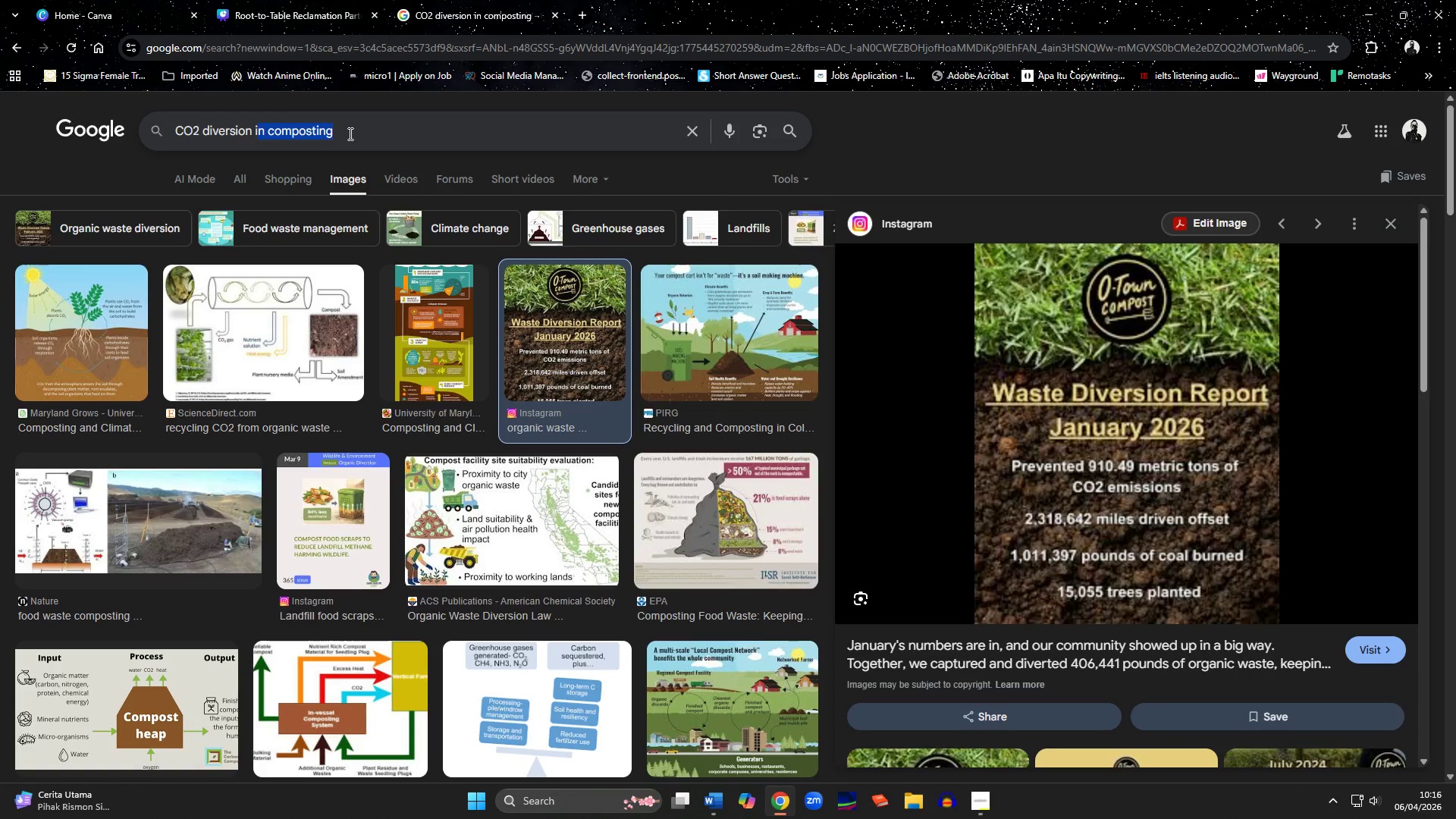 
key(Shift+ArrowLeft)
 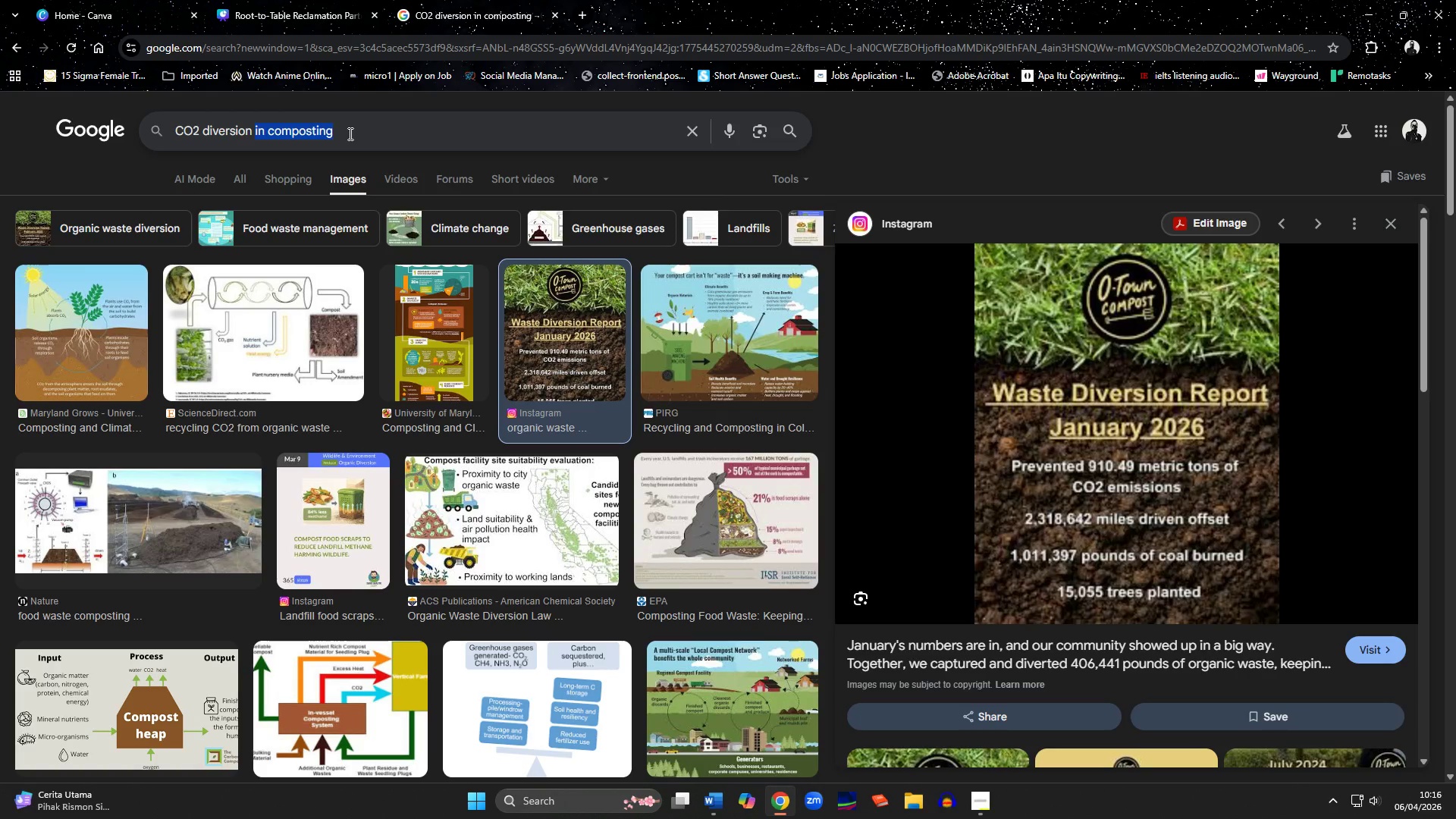 
type(report)
 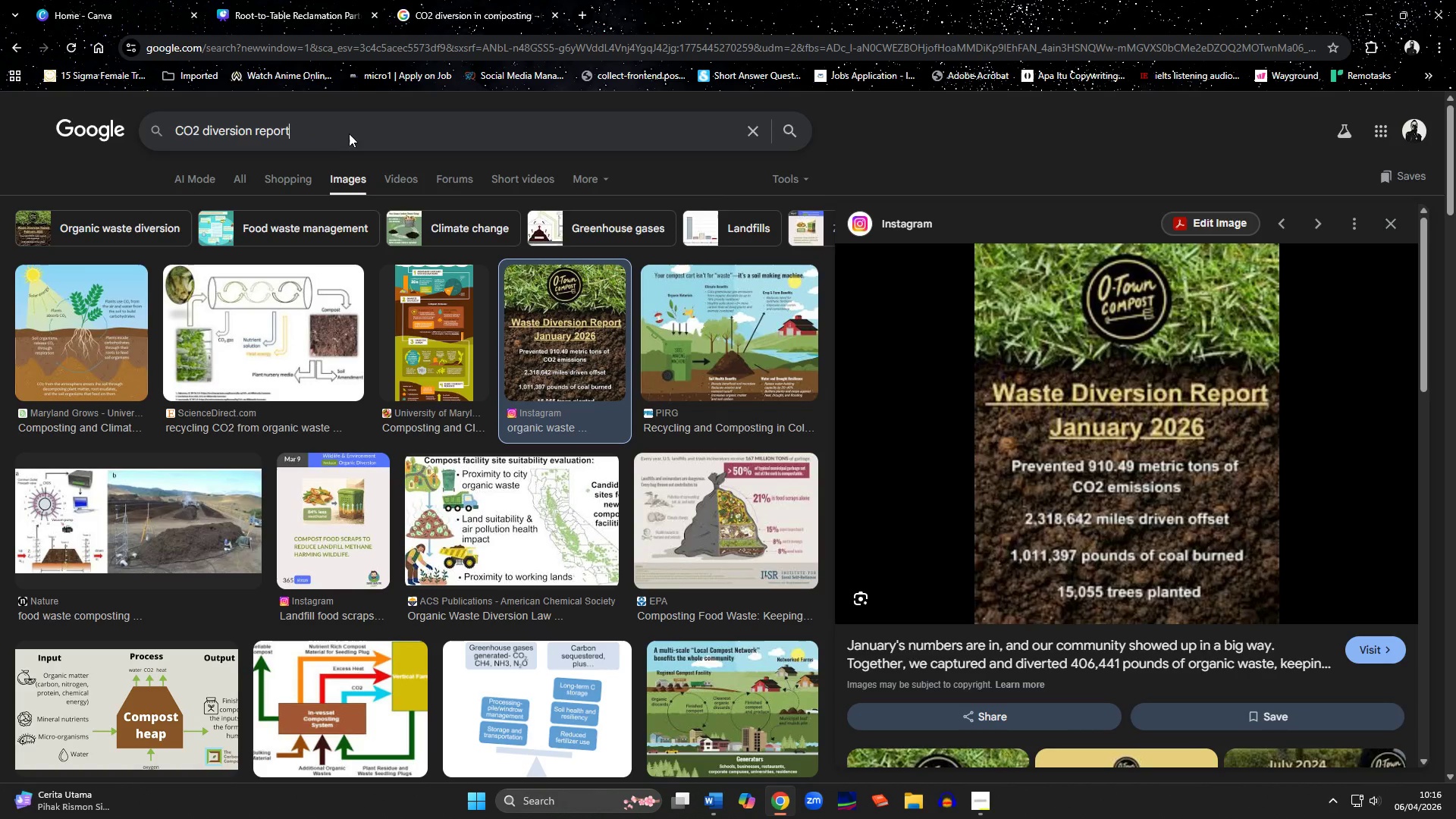 
key(Enter)
 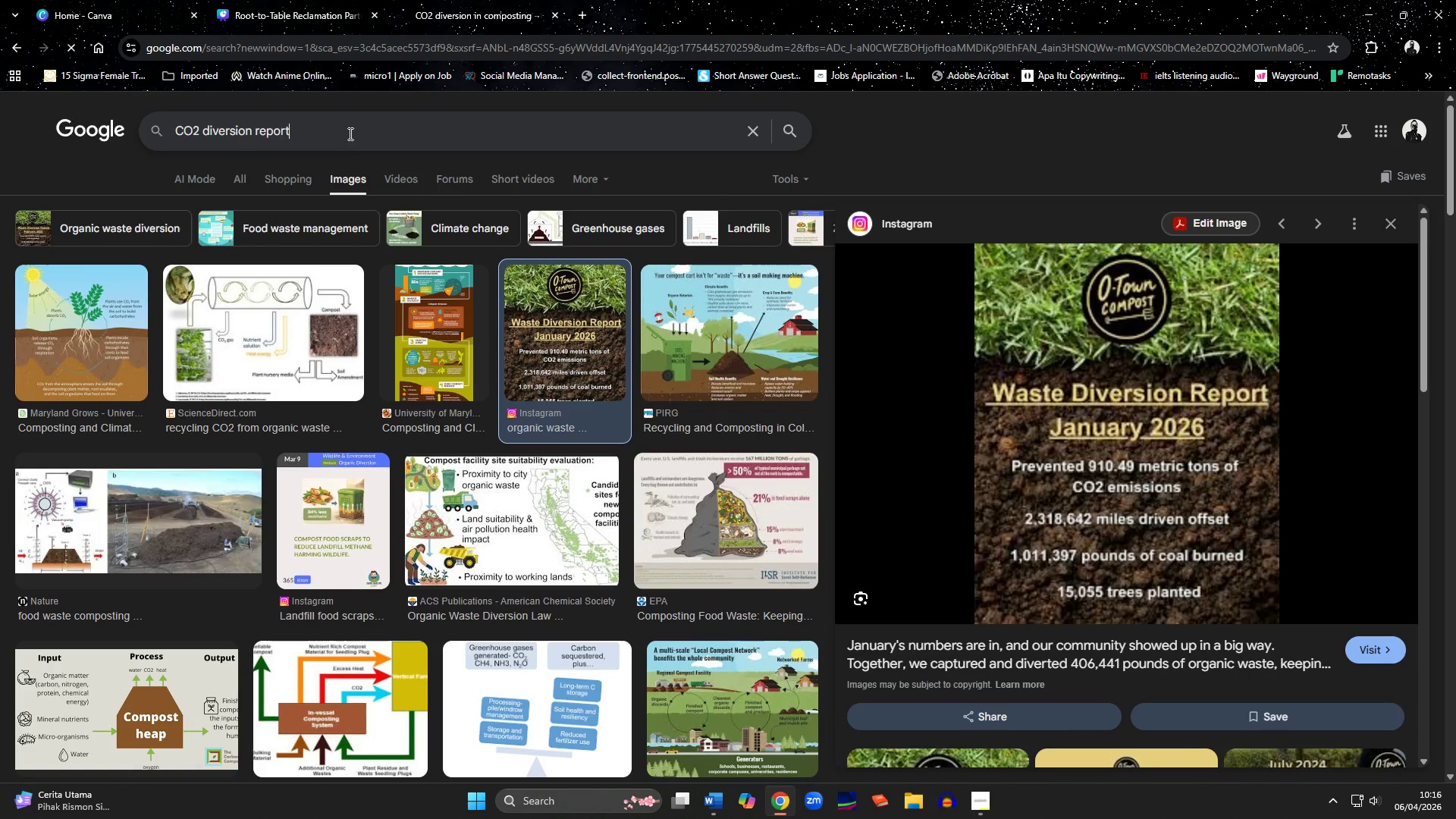 
key(Enter)
 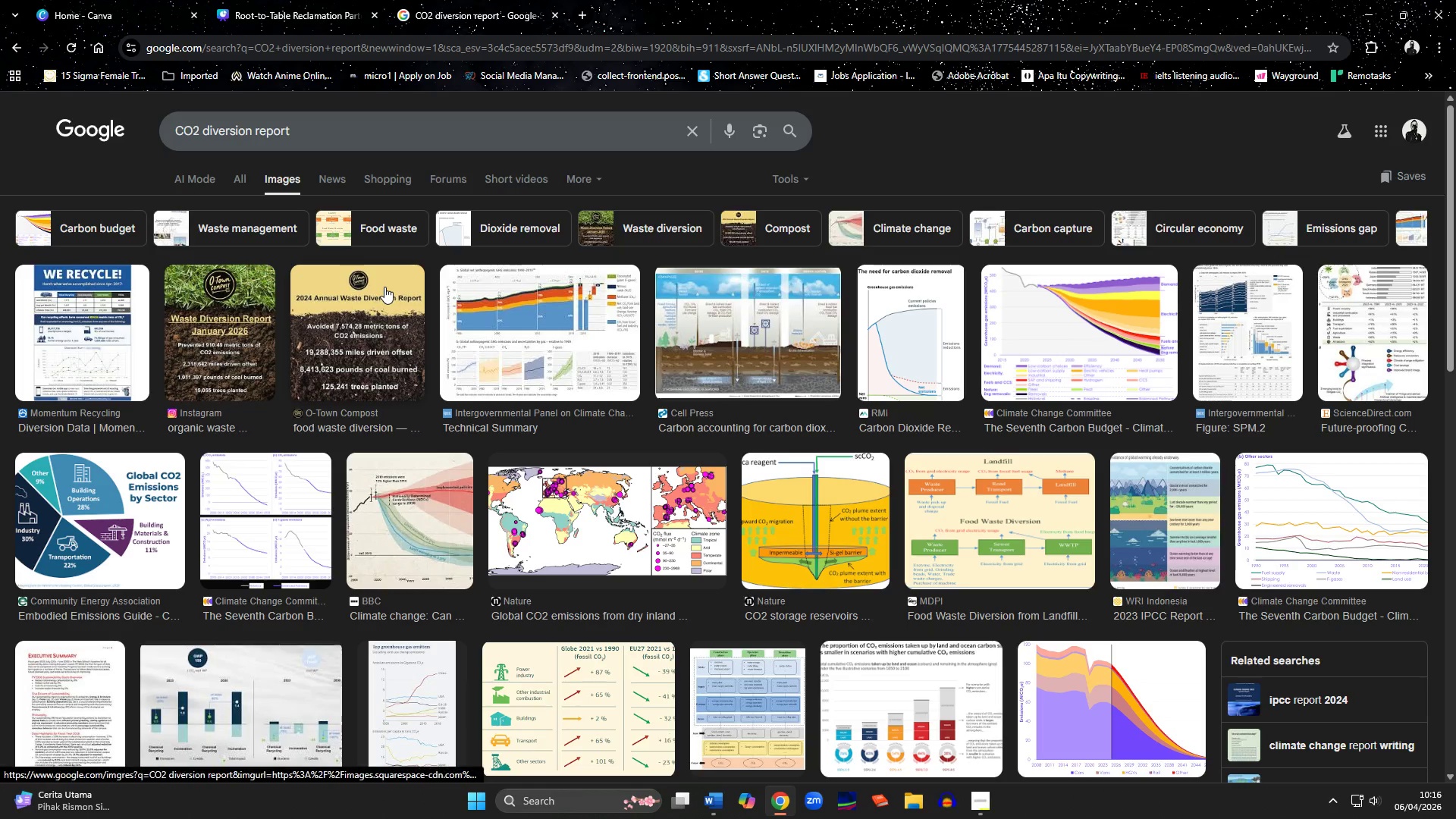 
left_click([350, 337])
 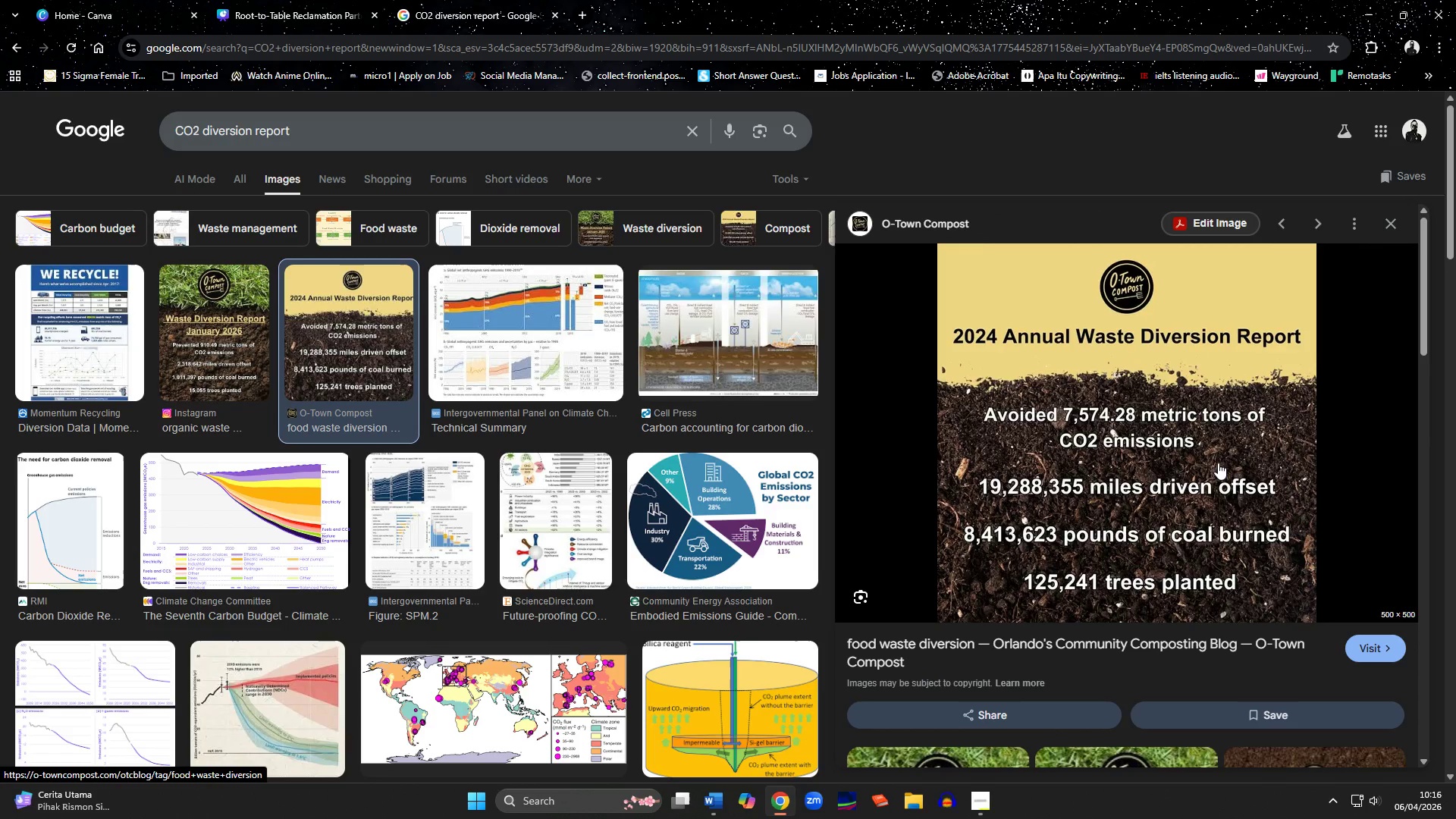 
wait(10.61)
 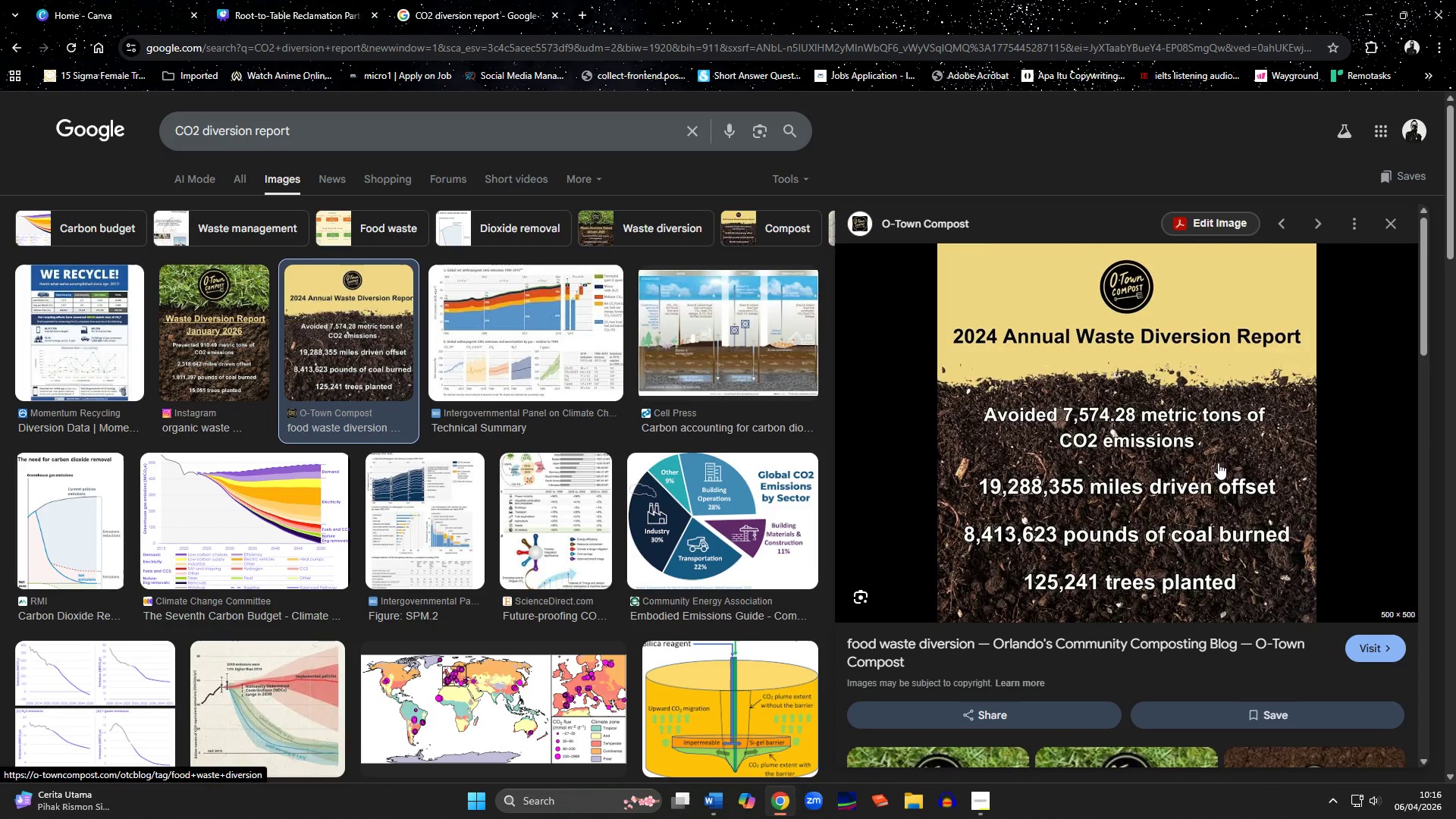 
left_click([981, 799])